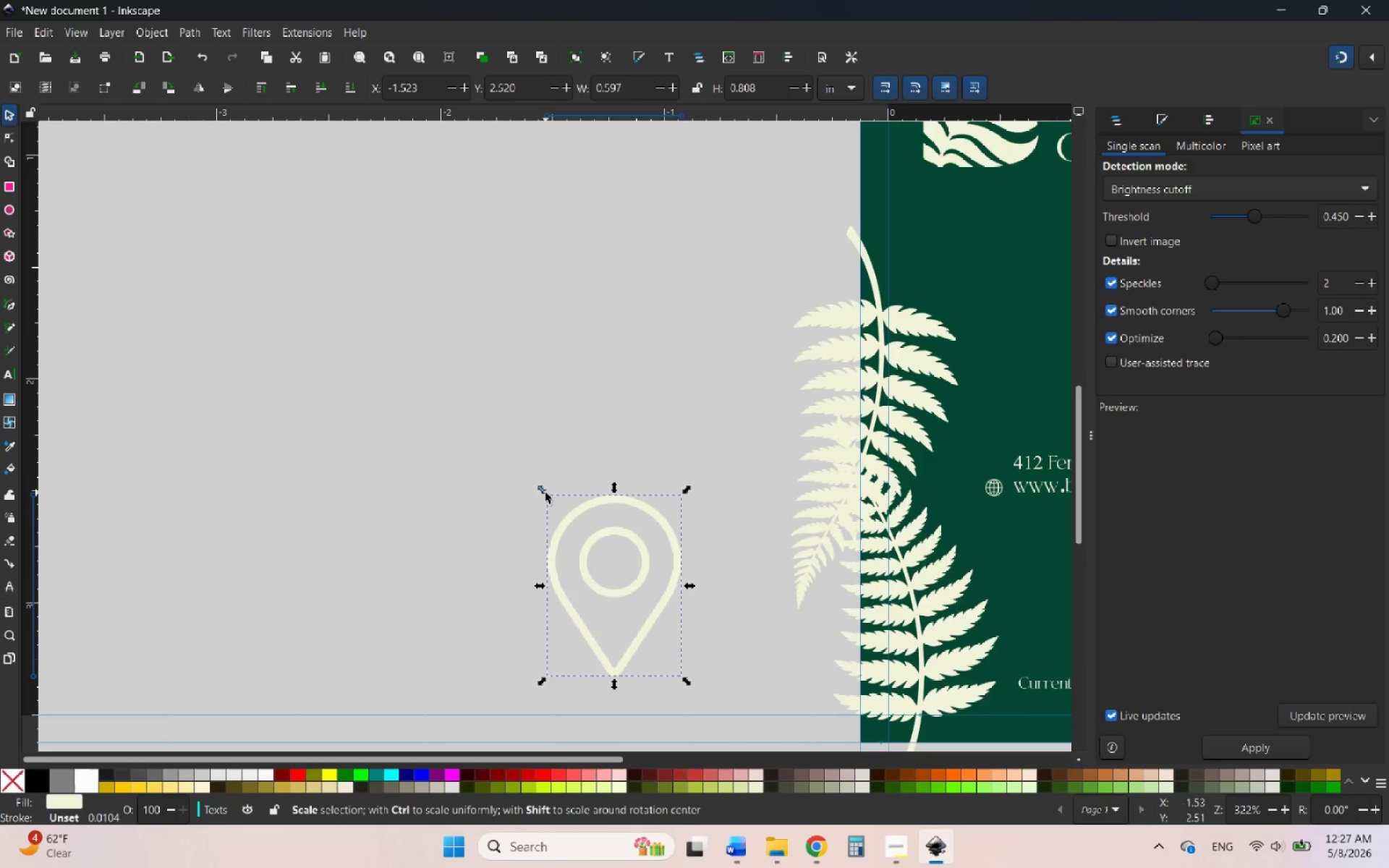 
left_click_drag(start_coordinate=[545, 495], to_coordinate=[629, 572])
 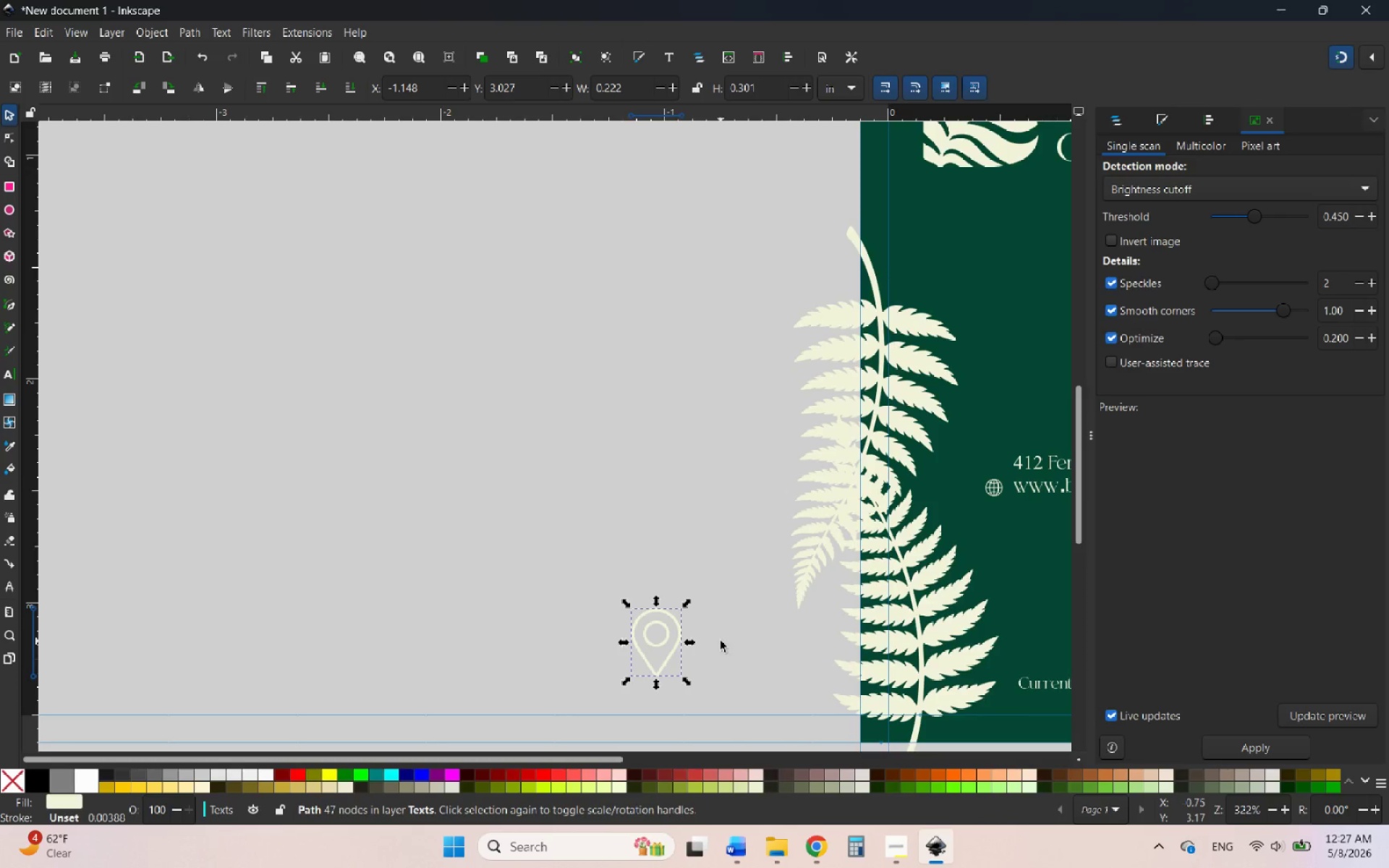 
hold_key(key=ControlLeft, duration=1.42)
 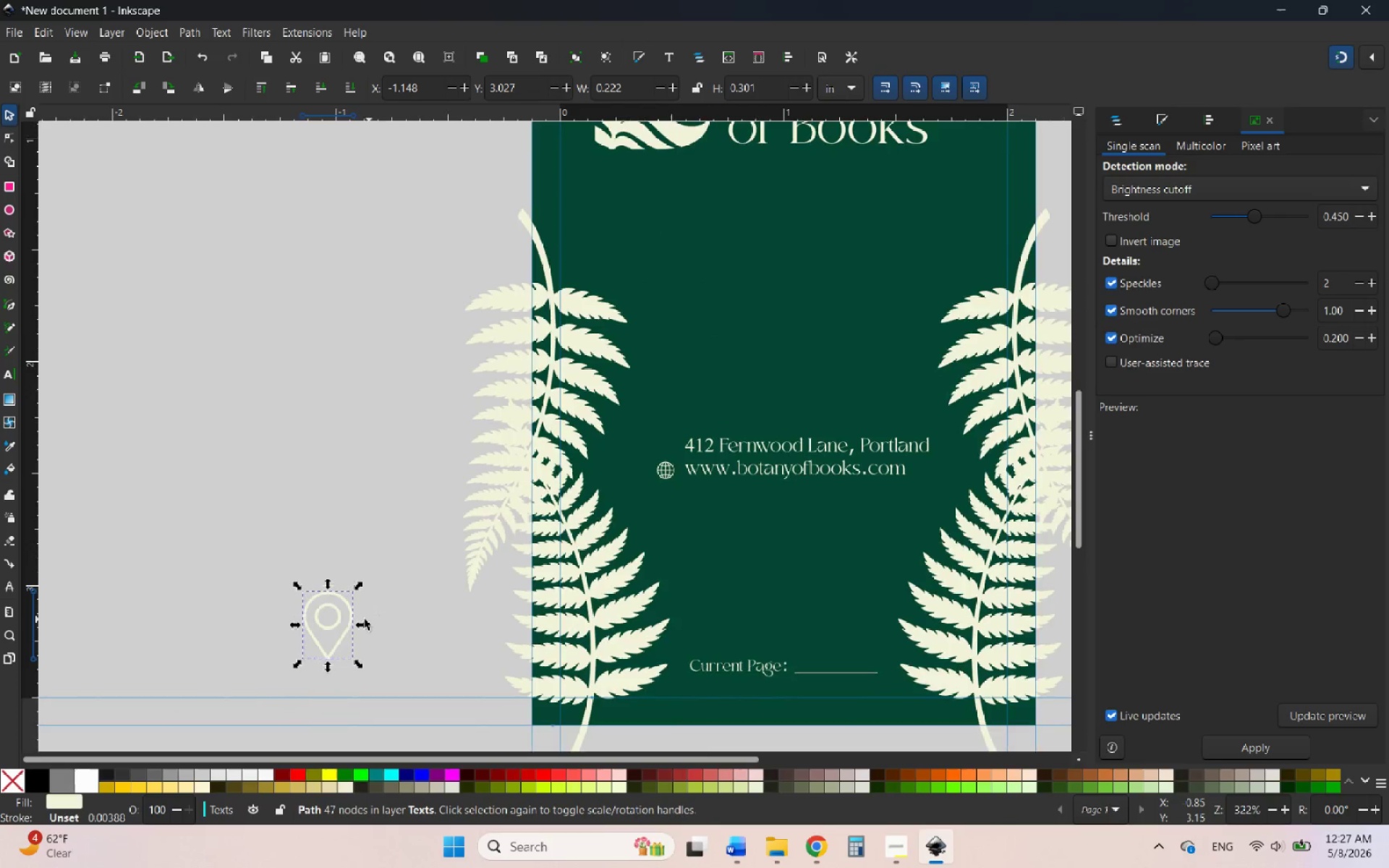 
left_click_drag(start_coordinate=[338, 621], to_coordinate=[680, 411])
 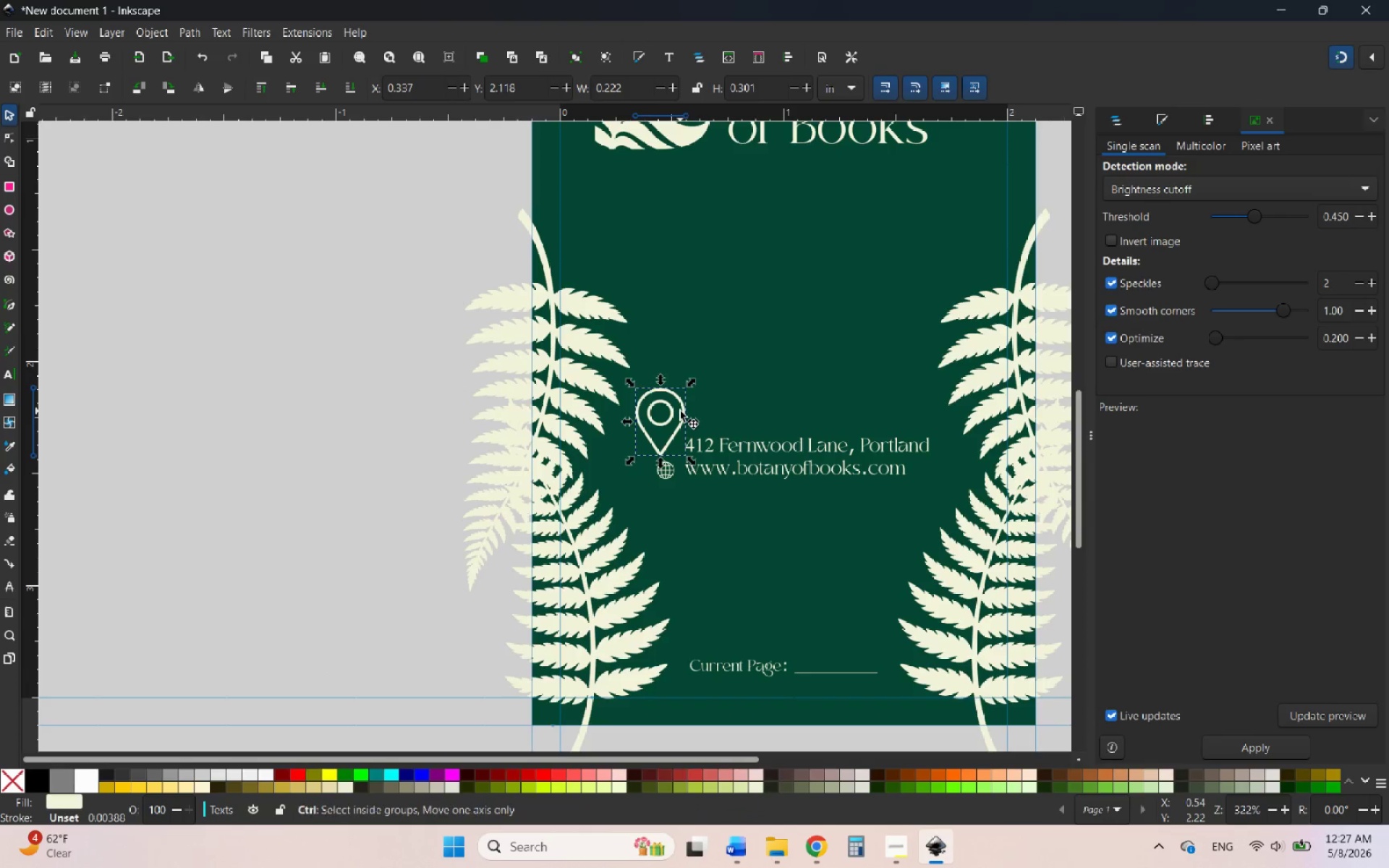 
hold_key(key=ControlLeft, duration=5.03)
scroll: coordinate [653, 407], scroll_direction: up, amount: 3.0
 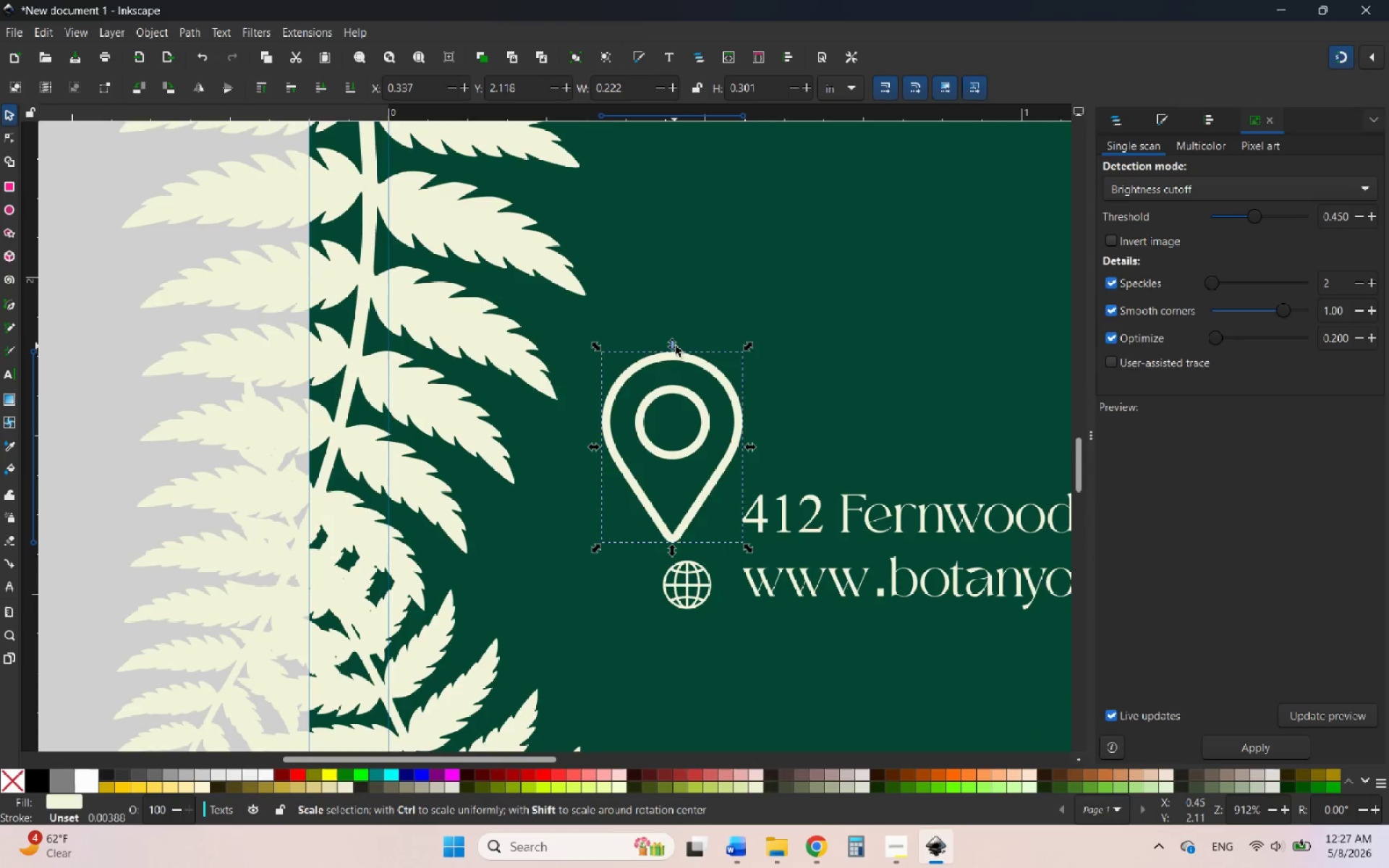 
left_click_drag(start_coordinate=[676, 346], to_coordinate=[731, 496])
 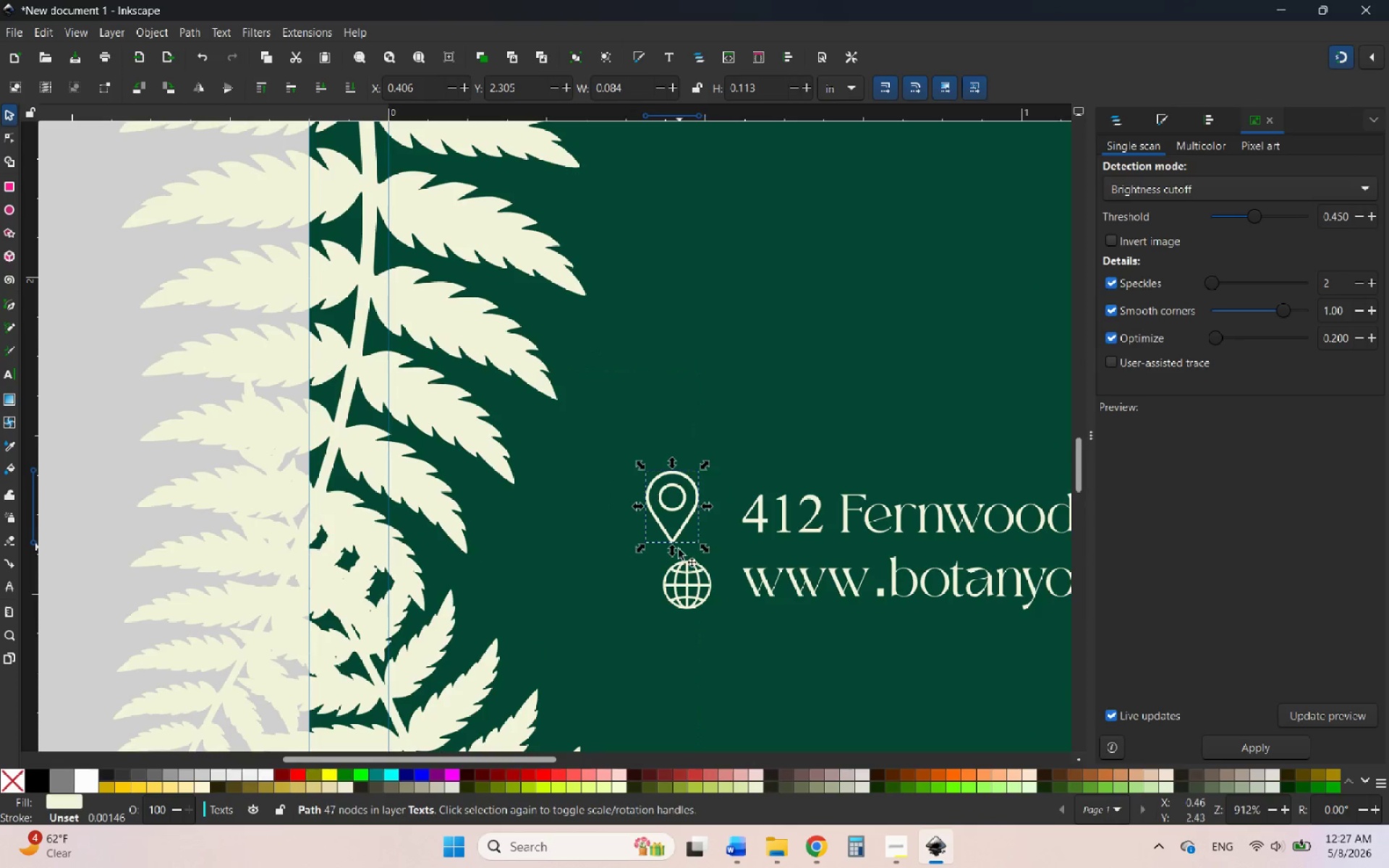 
hold_key(key=ControlLeft, duration=5.69)
scroll: coordinate [684, 521], scroll_direction: up, amount: 2.0
 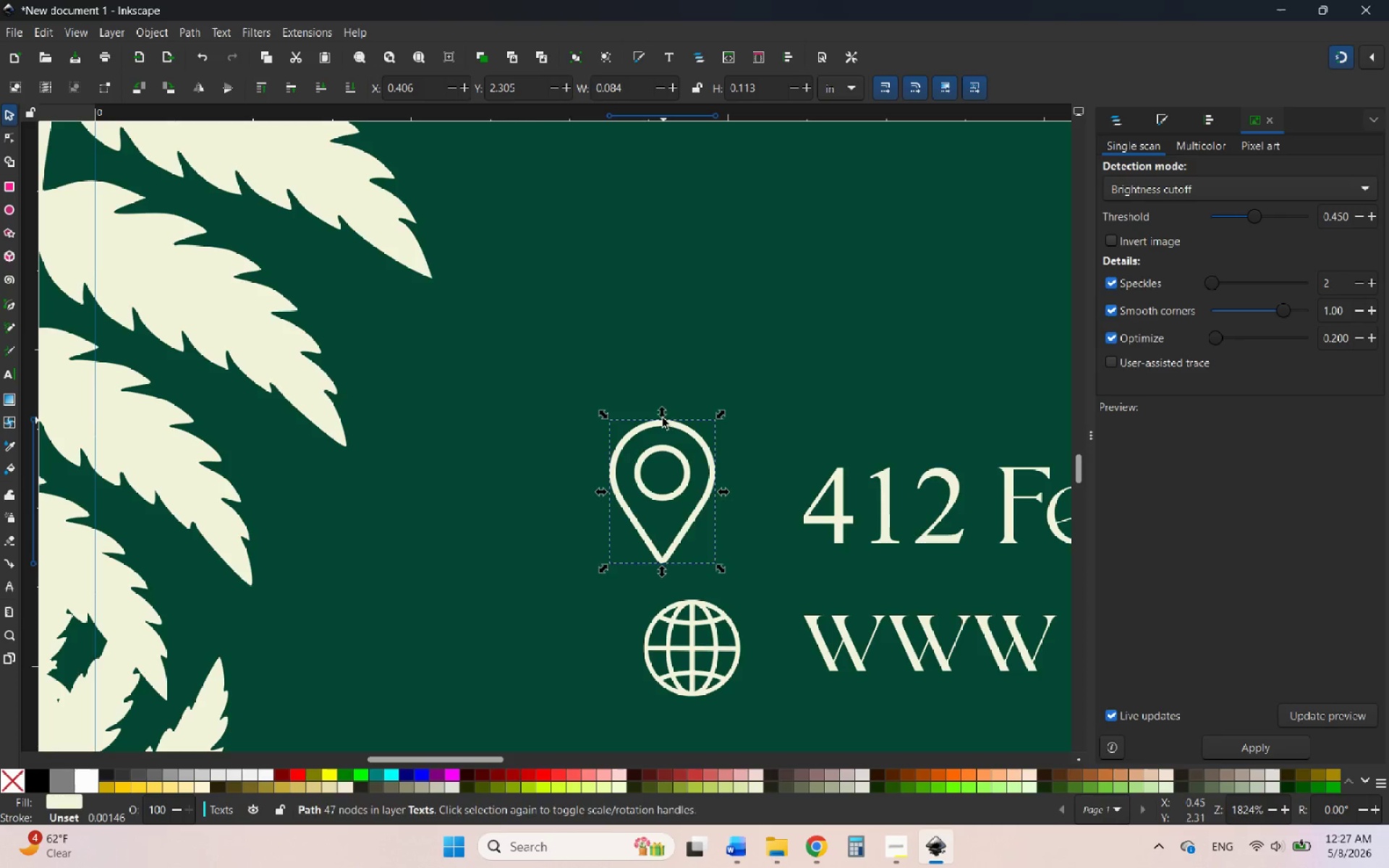 
left_click_drag(start_coordinate=[663, 414], to_coordinate=[724, 456])
 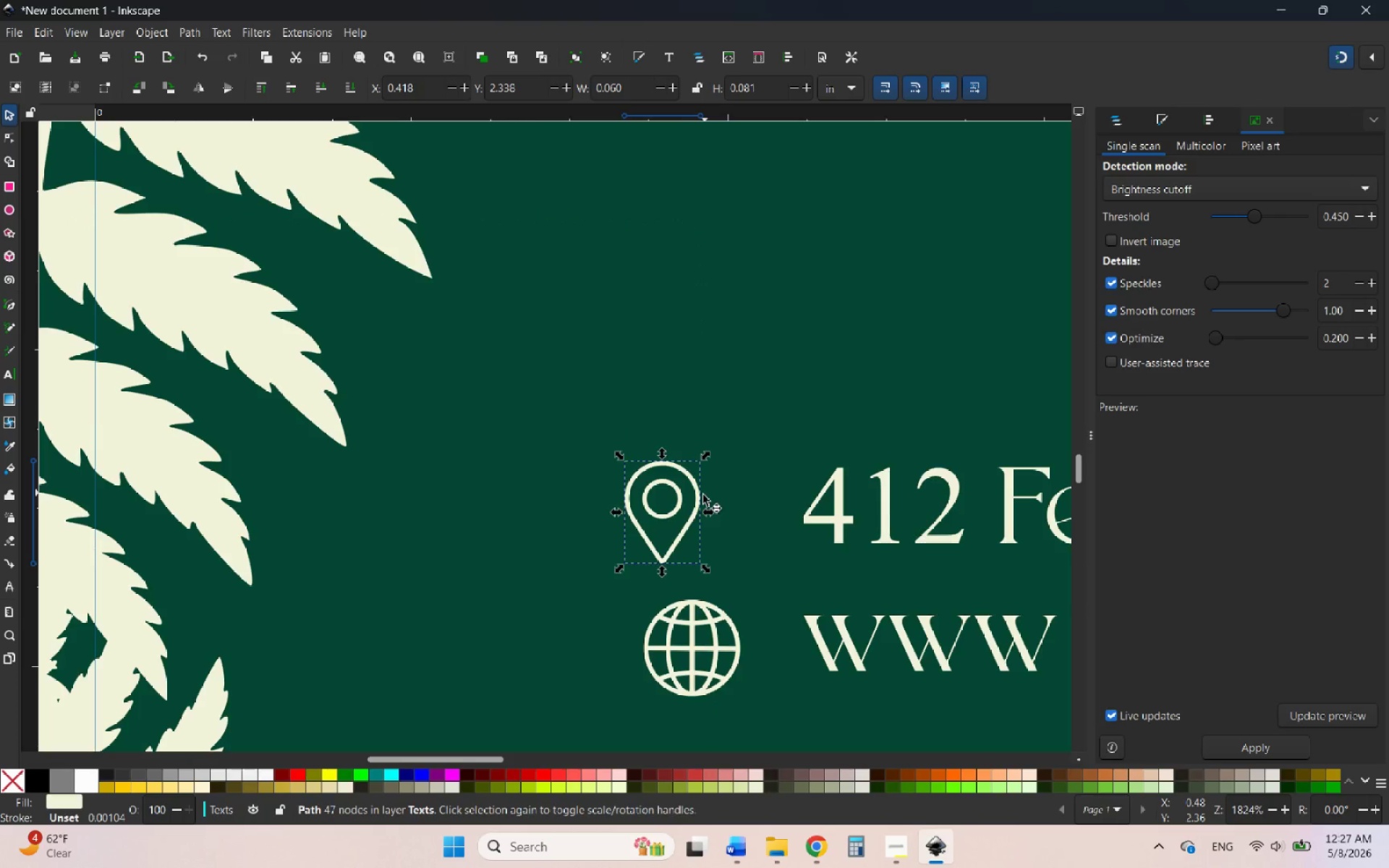 
hold_key(key=ControlLeft, duration=3.31)
scroll: coordinate [690, 503], scroll_direction: up, amount: 2.0
 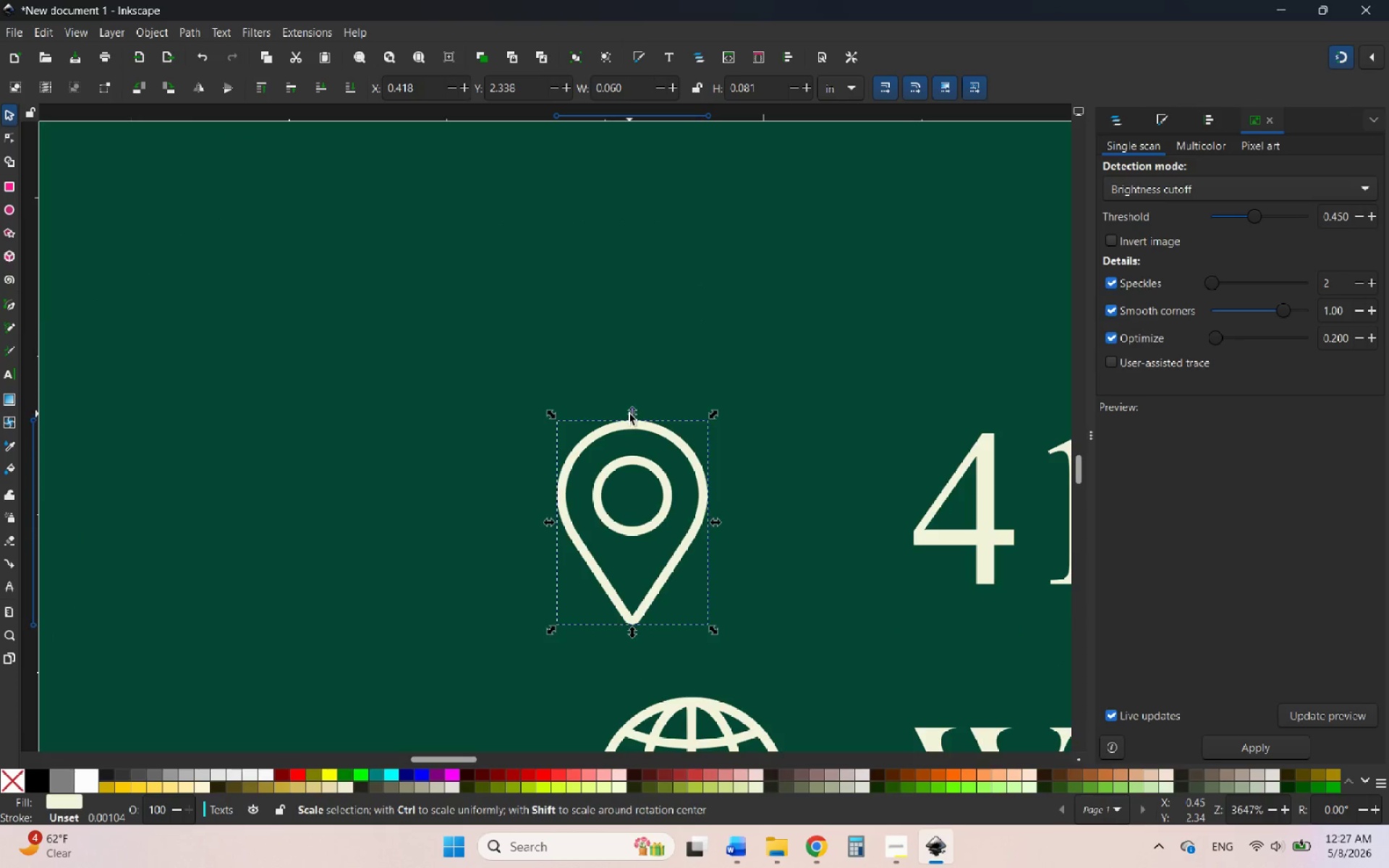 
left_click_drag(start_coordinate=[629, 413], to_coordinate=[640, 386])
 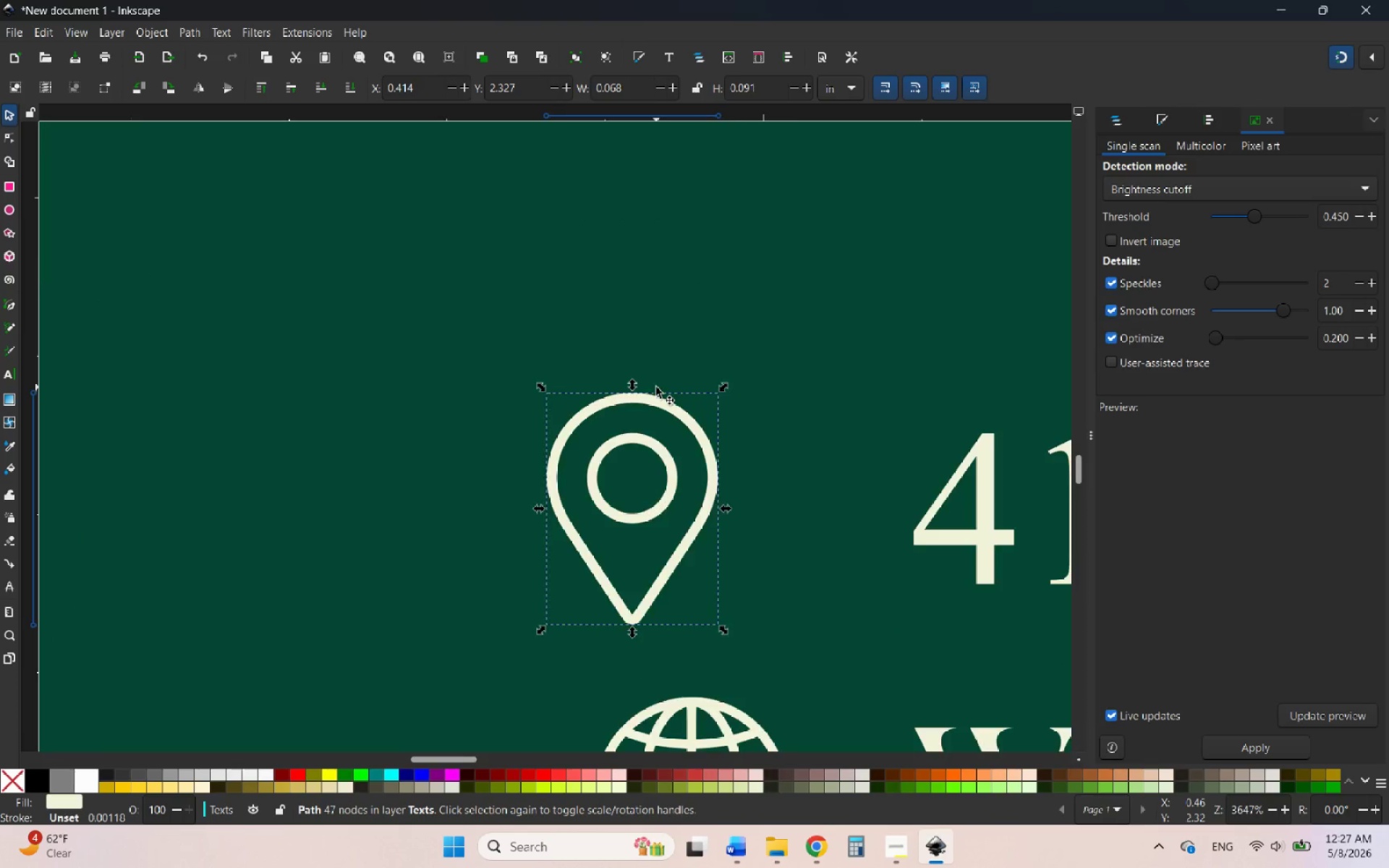 
scroll: coordinate [657, 388], scroll_direction: down, amount: 1.0
 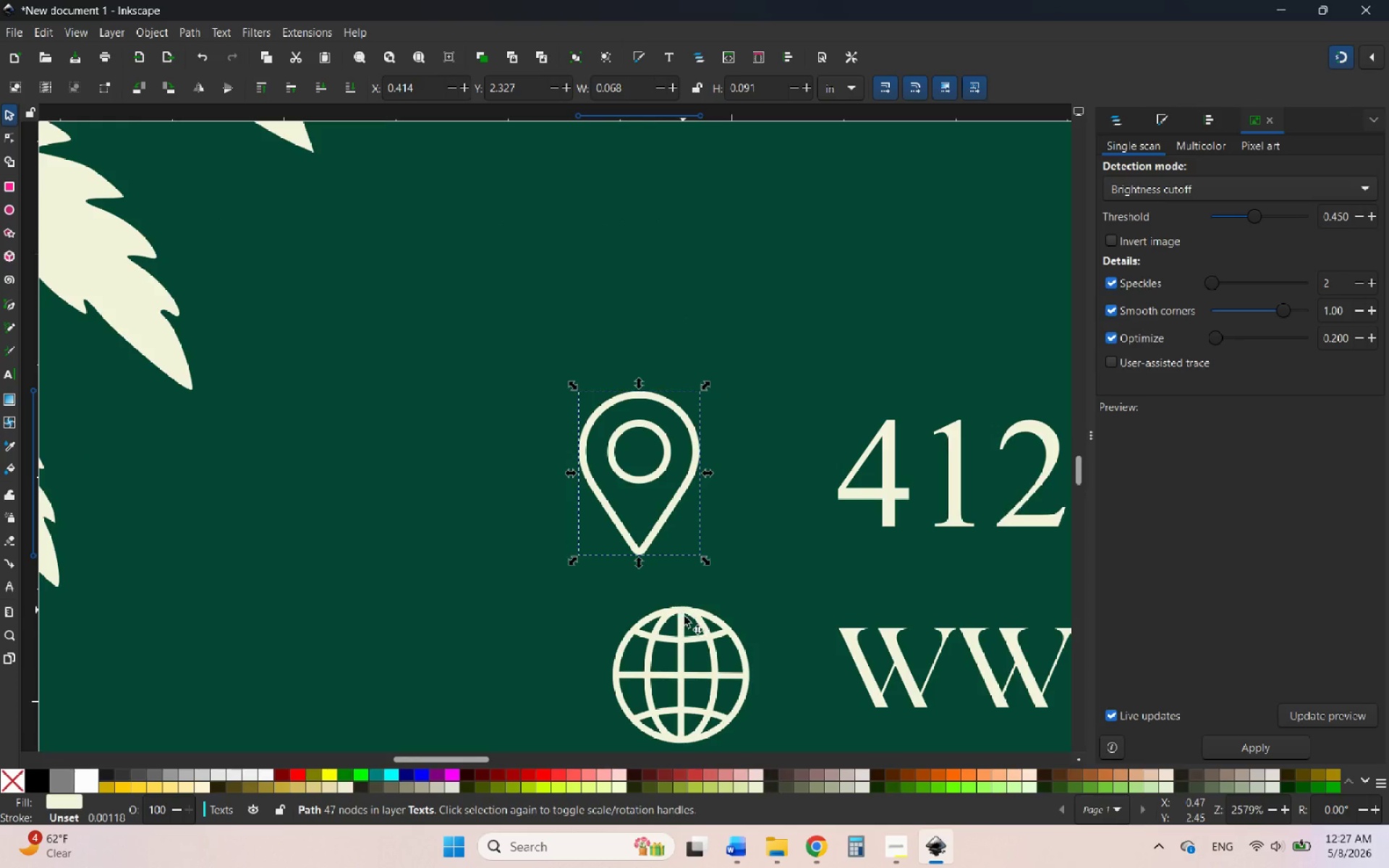 
left_click_drag(start_coordinate=[679, 634], to_coordinate=[649, 629])
 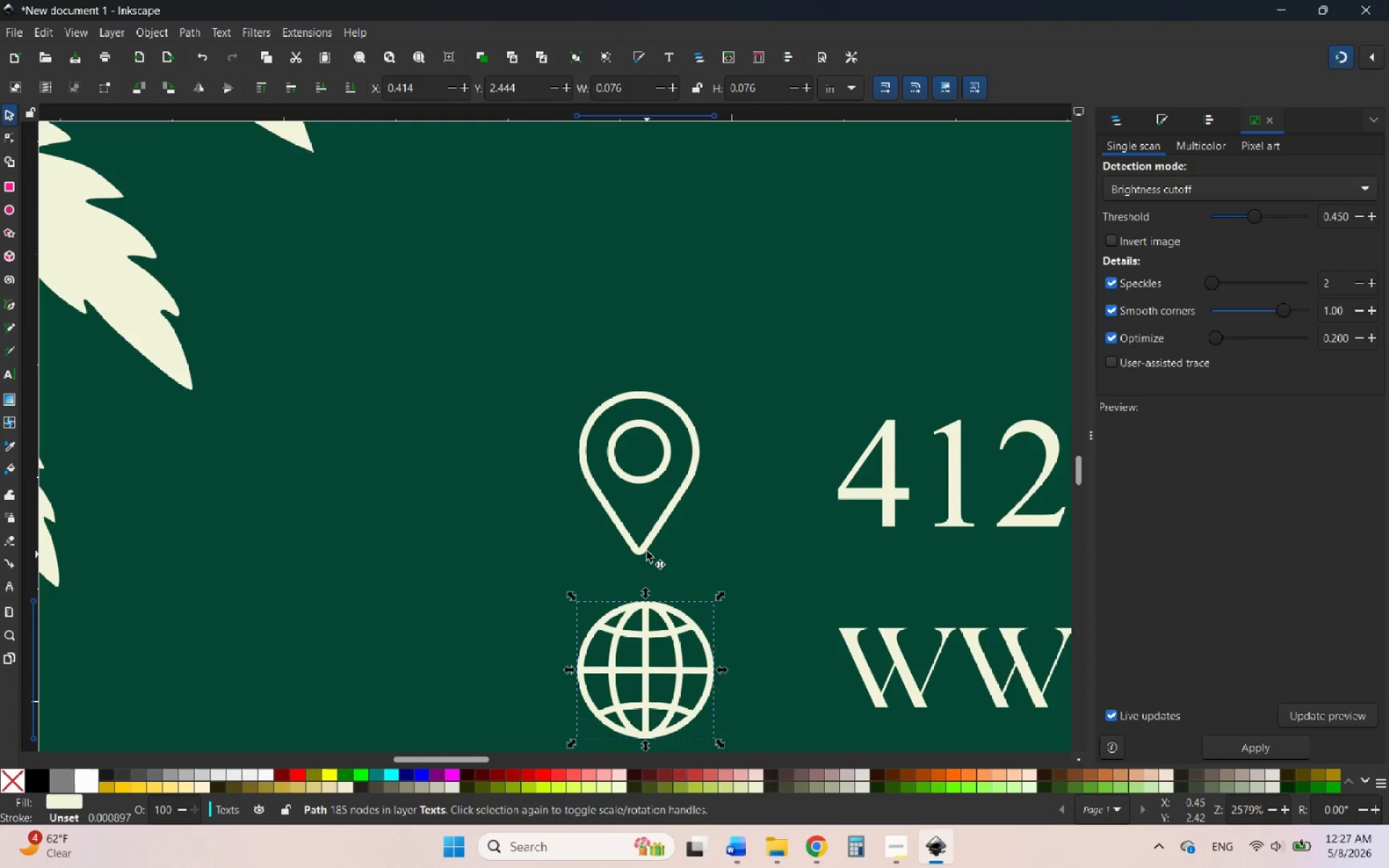 
hold_key(key=ControlLeft, duration=0.8)
left_click([647, 550])
 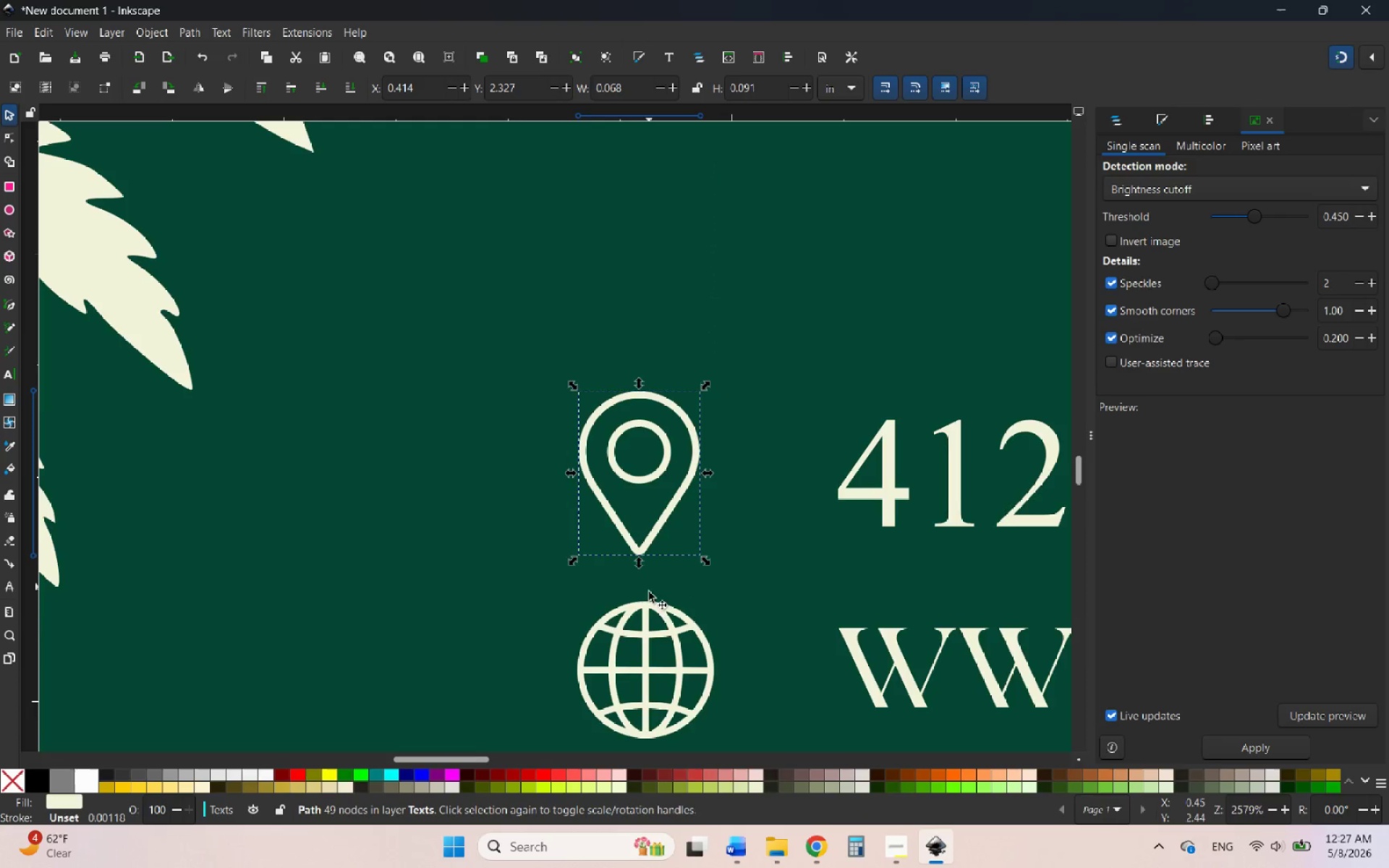 
hold_key(key=ShiftLeft, duration=0.58)
left_click([651, 613])
 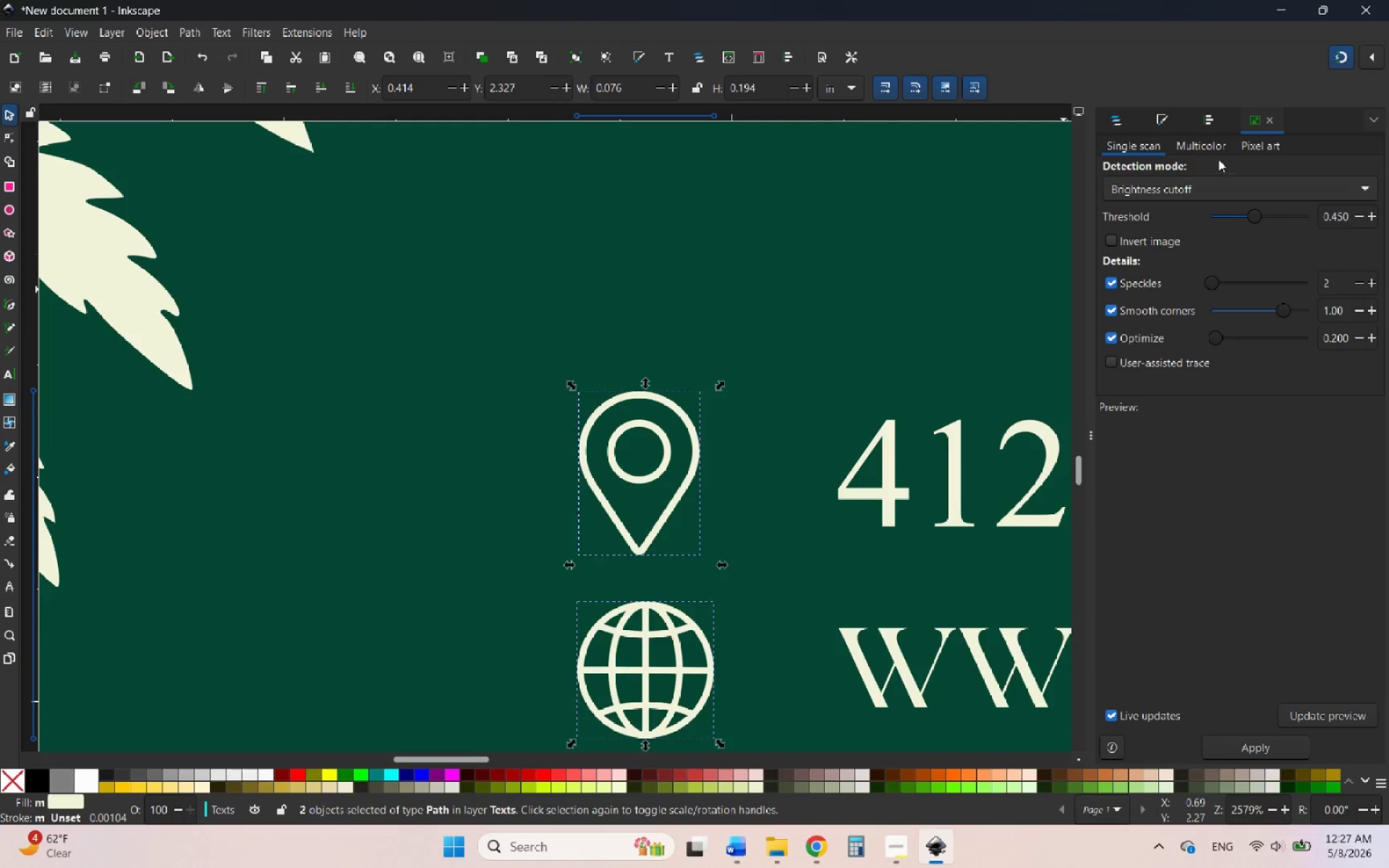 
left_click([1212, 116])
 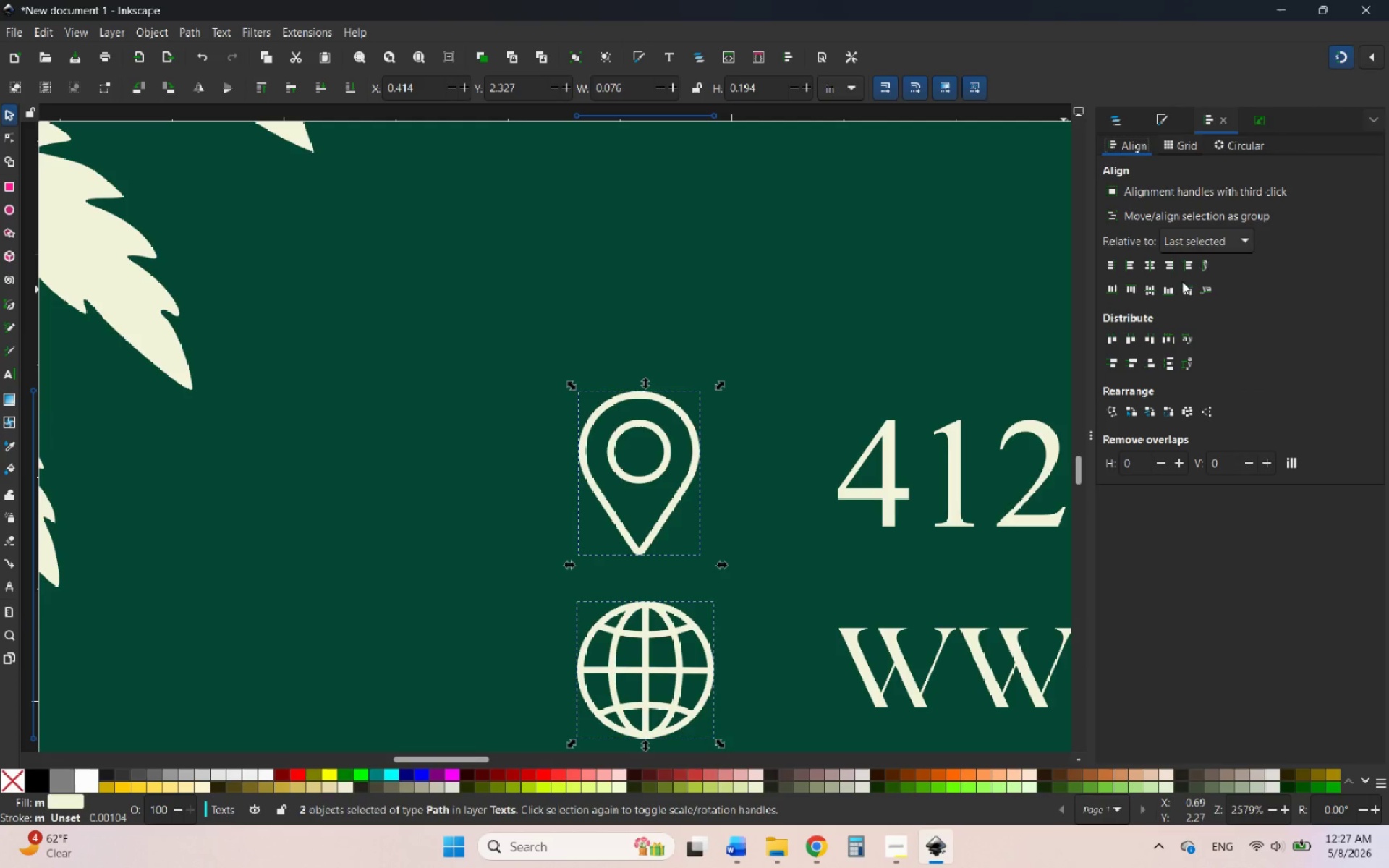 
left_click([1145, 270])
 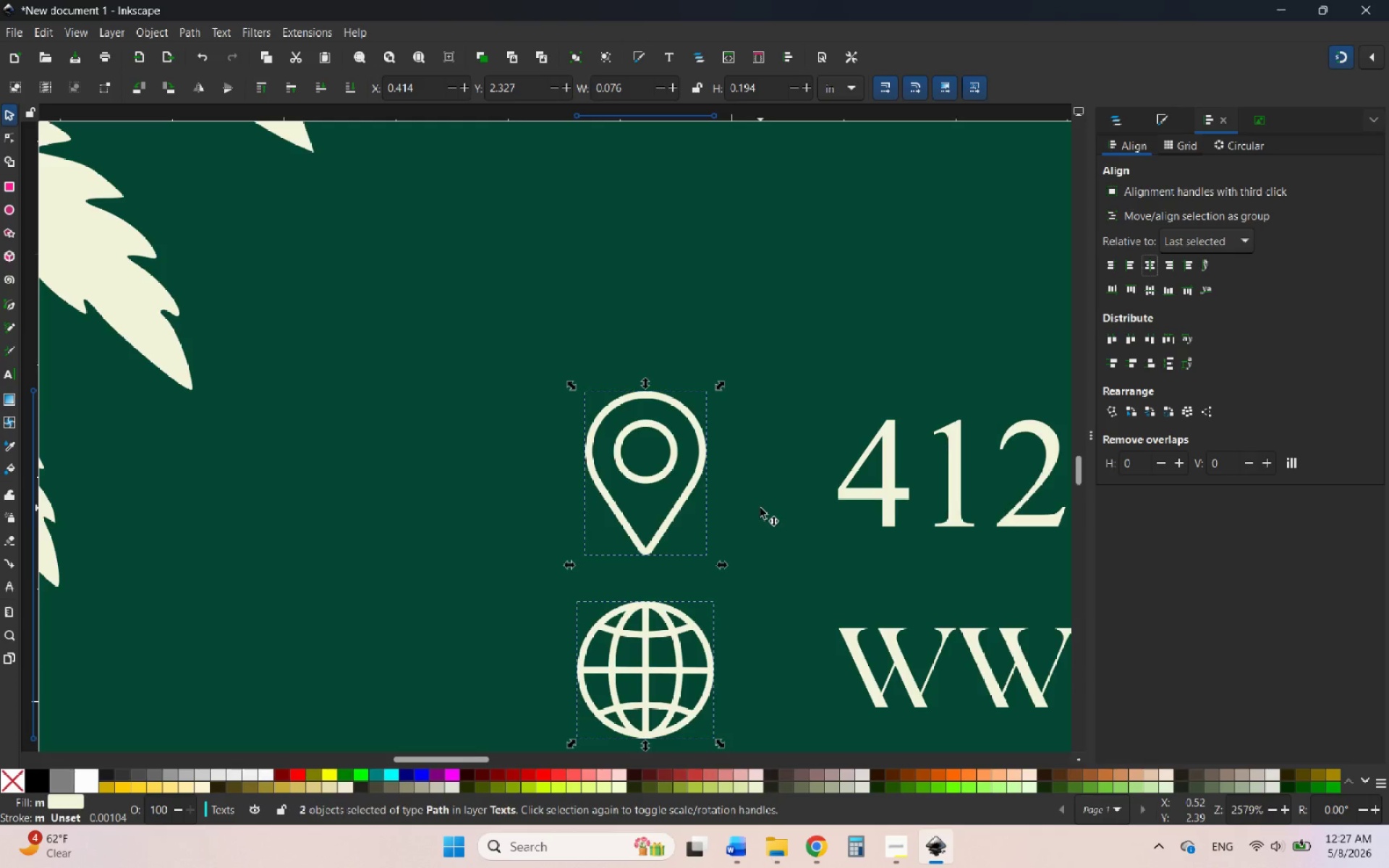 
hold_key(key=ControlLeft, duration=1.33)
scroll: coordinate [733, 431], scroll_direction: down, amount: 5.0
 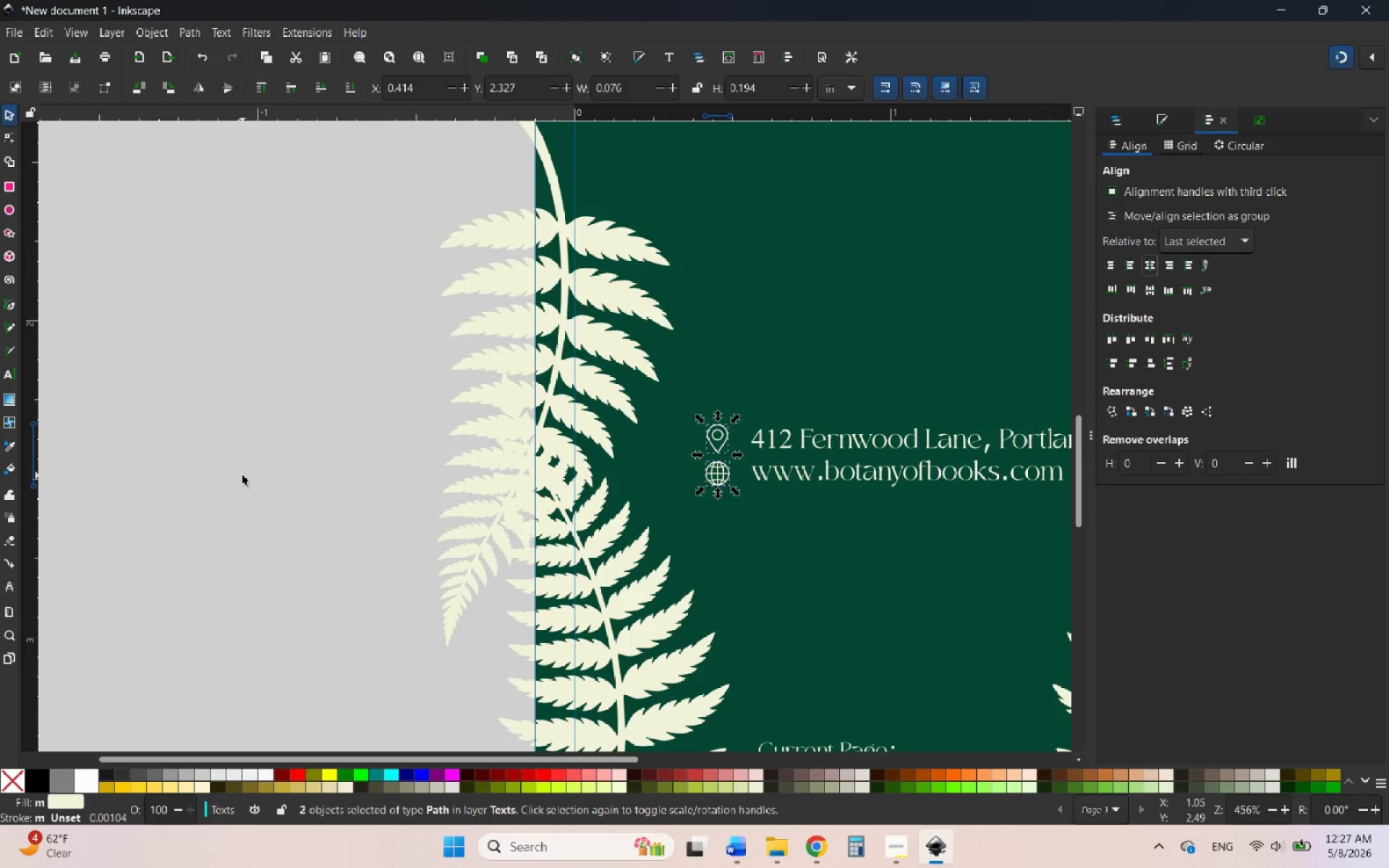 
left_click([242, 475])
 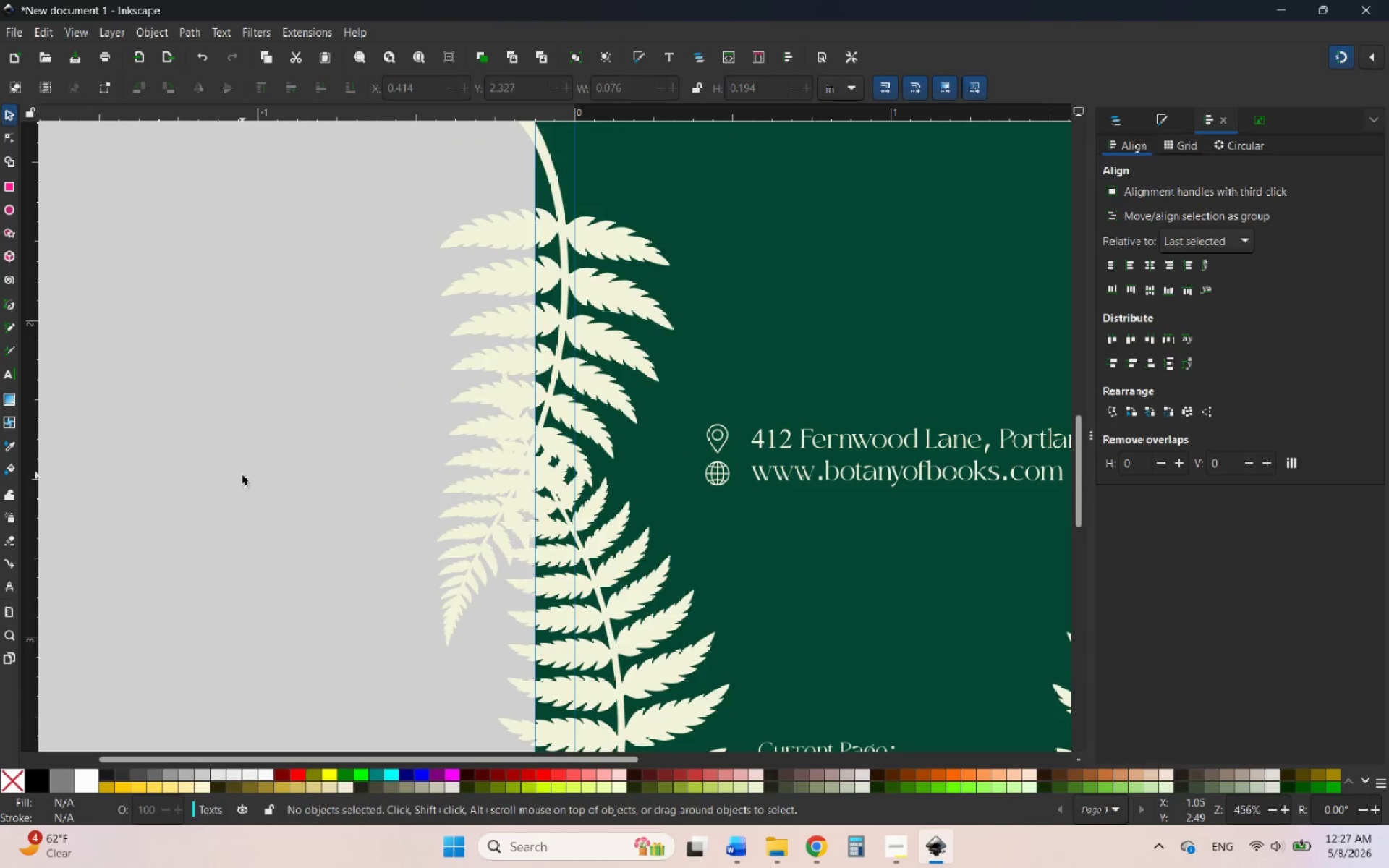 
hold_key(key=ControlLeft, duration=0.8)
scroll: coordinate [242, 475], scroll_direction: none, amount: 0.0
 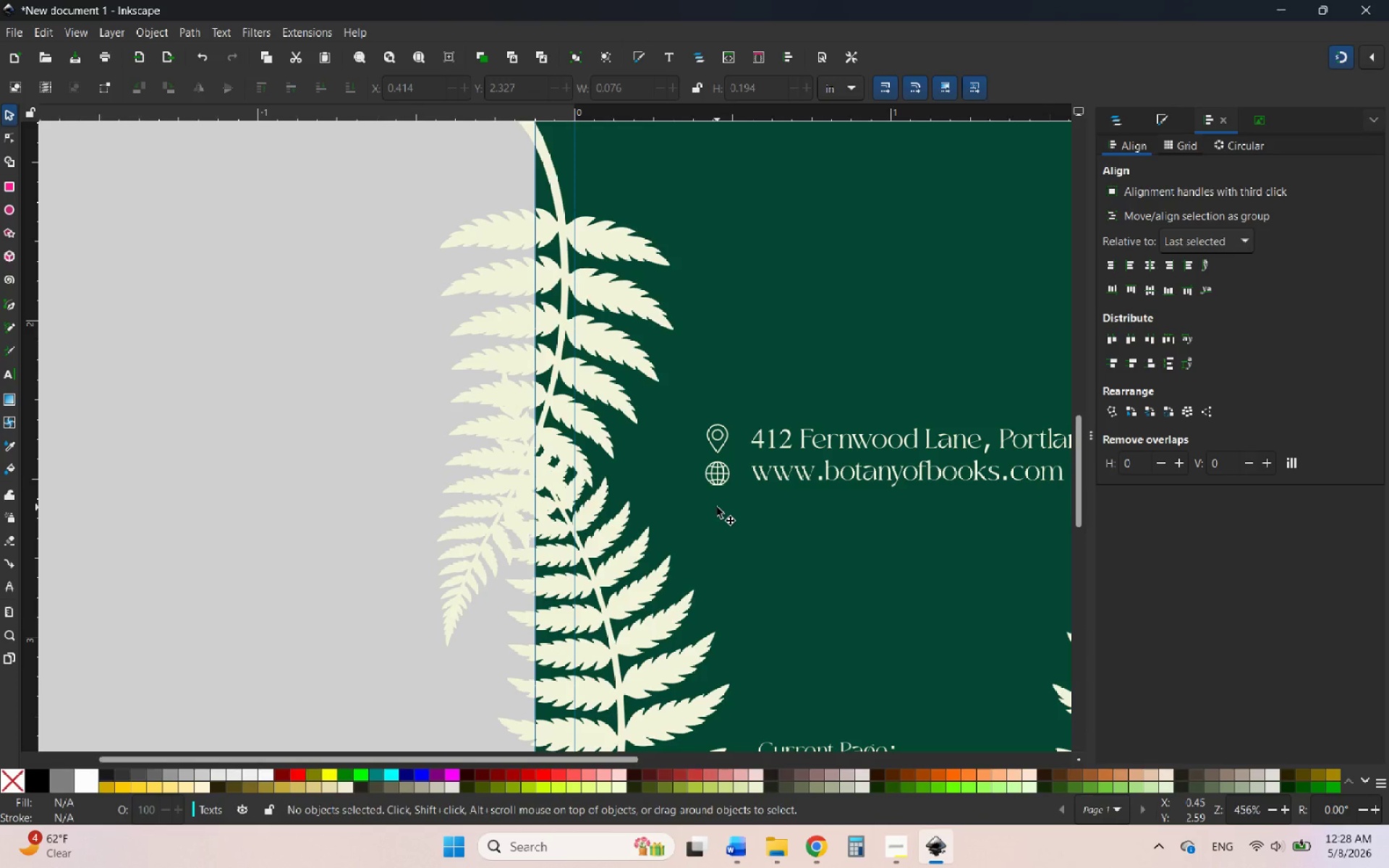 
wait(12.8)
 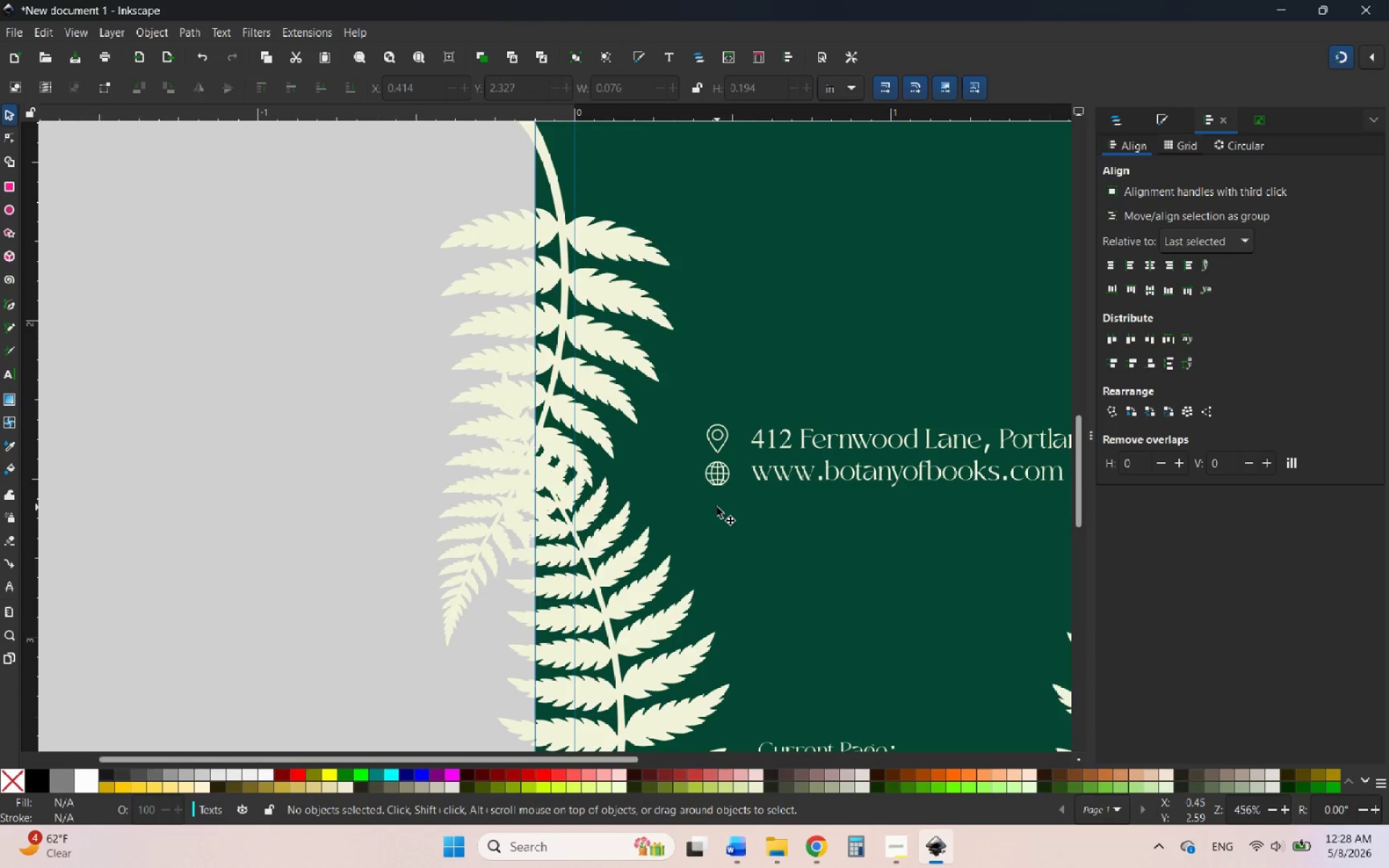 
hold_key(key=ControlLeft, duration=3.88)
scroll: coordinate [676, 443], scroll_direction: up, amount: 4.0
 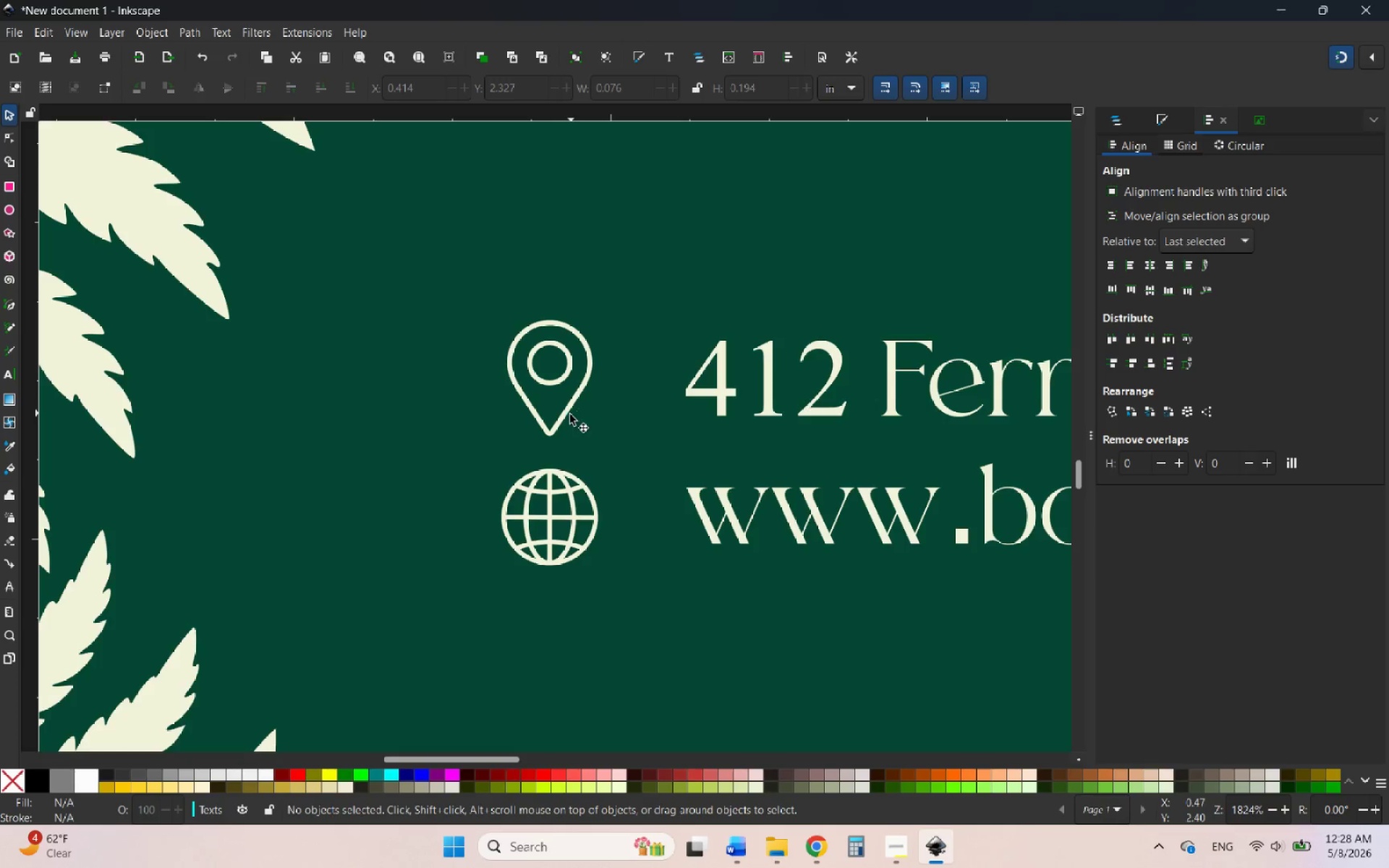 
left_click([566, 415])
 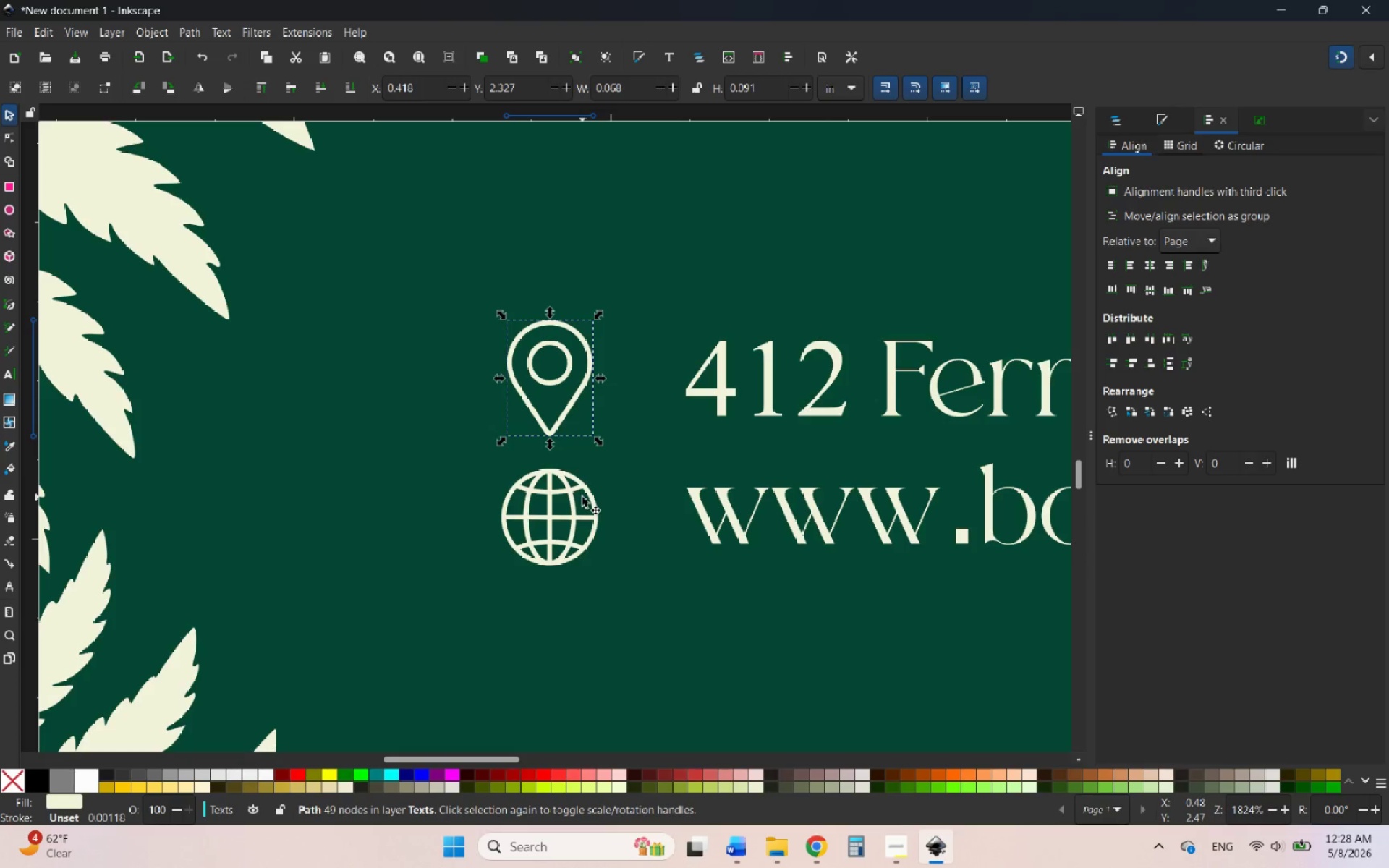 
hold_key(key=ControlLeft, duration=0.75)
scroll: coordinate [596, 464], scroll_direction: down, amount: 1.0
 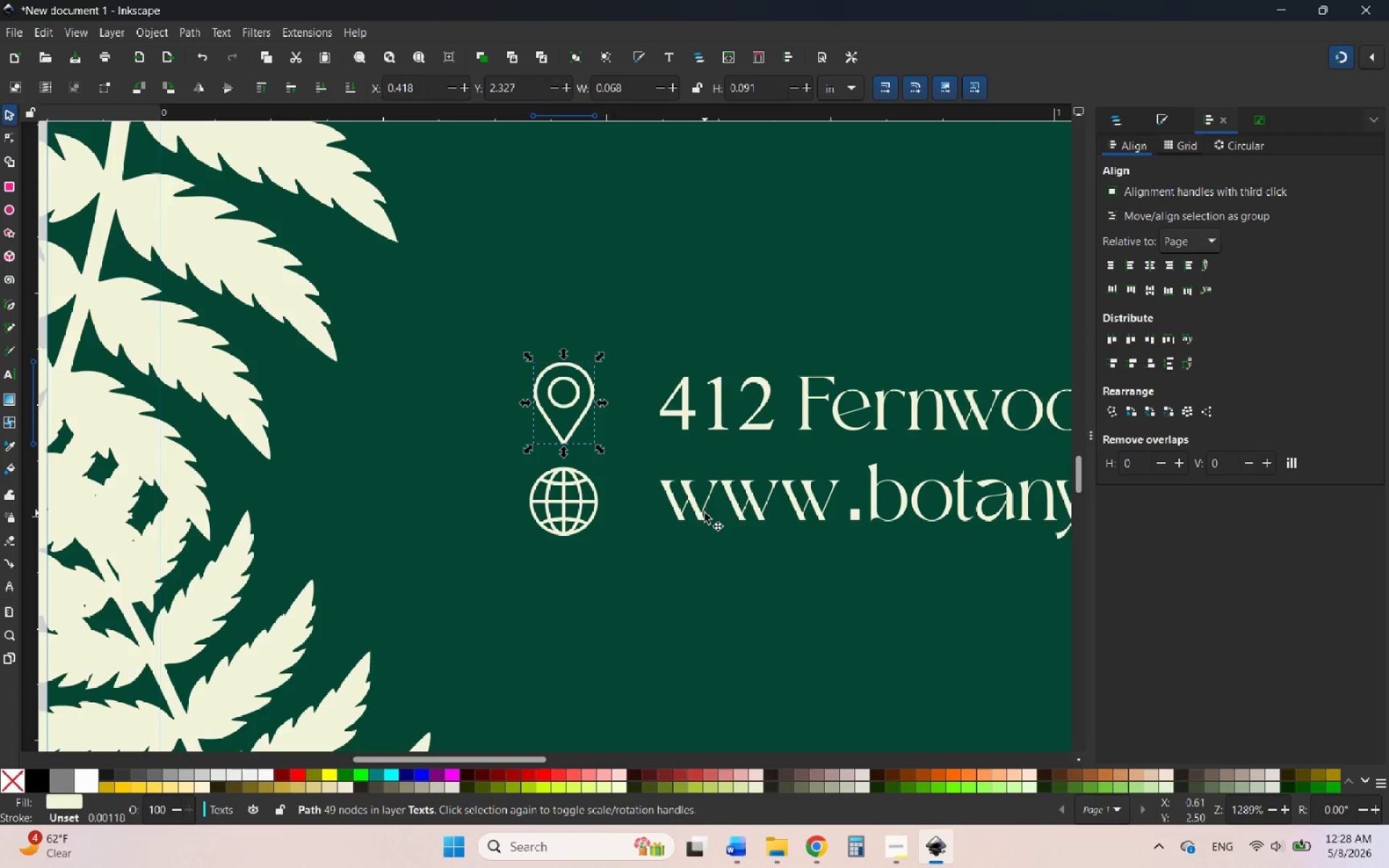 
left_click([705, 513])
 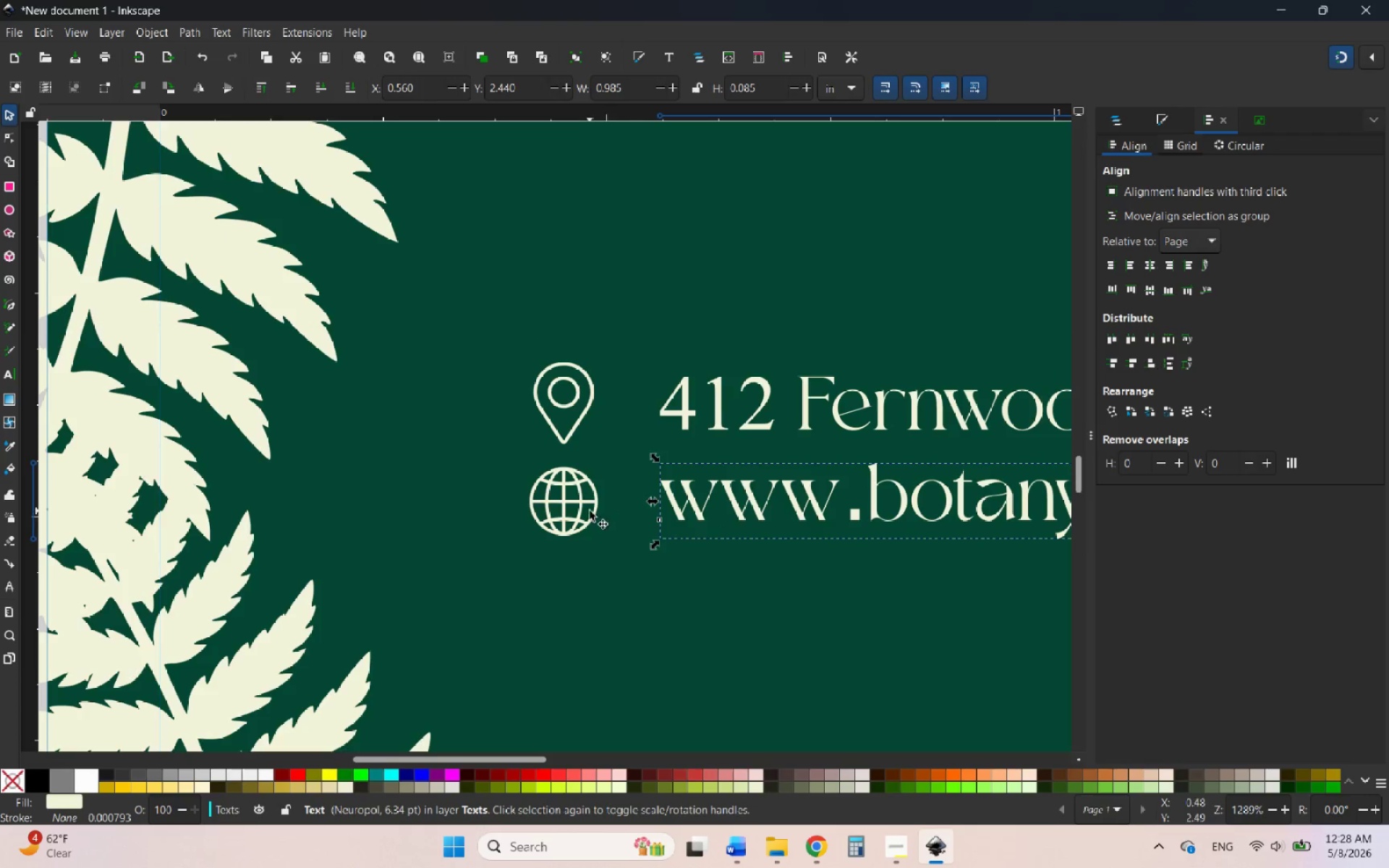 
hold_key(key=ShiftLeft, duration=1.5)
left_click([580, 514])
 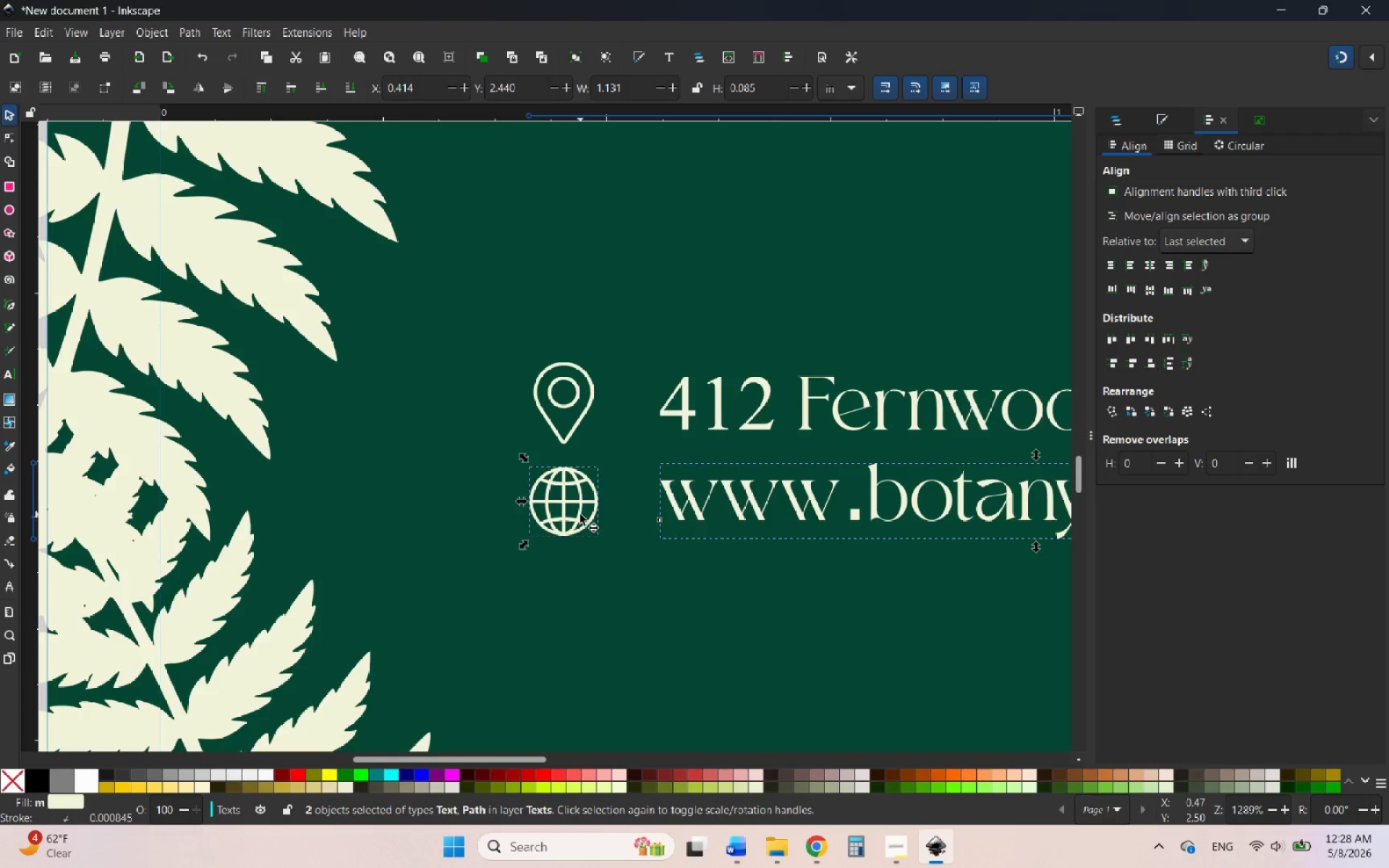 
key(ArrowDown)
 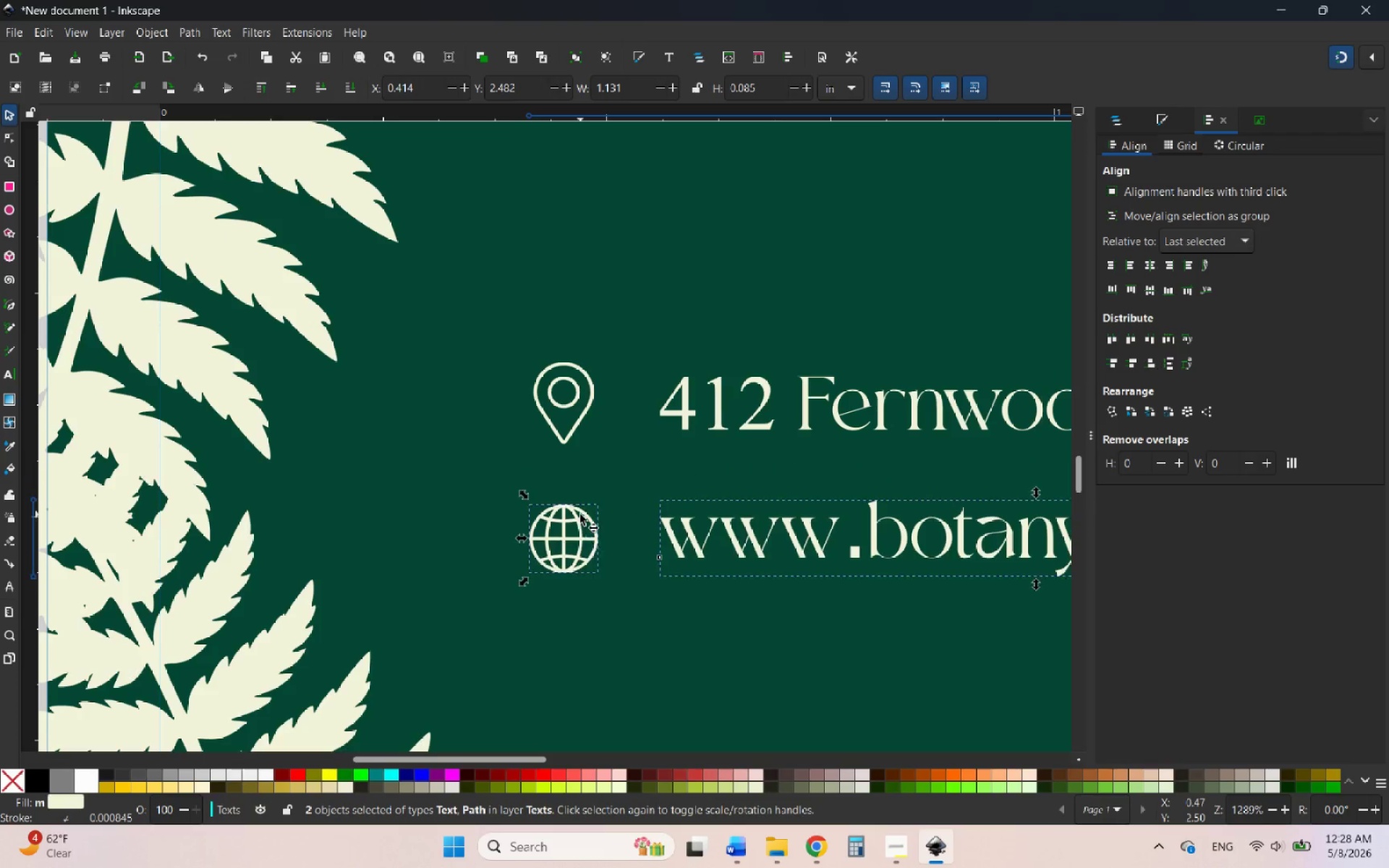 
key(ArrowDown)
 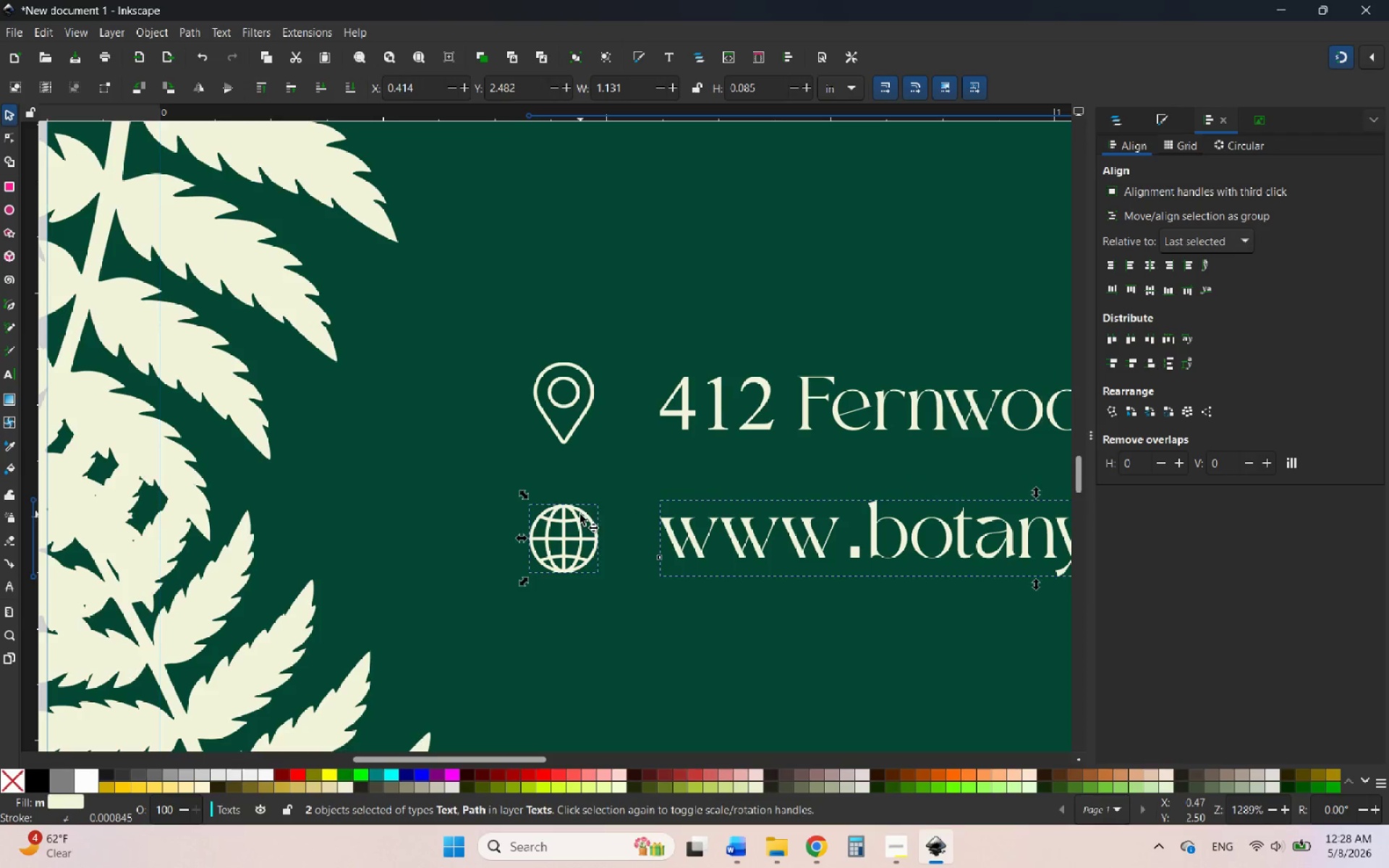 
key(ArrowUp)
 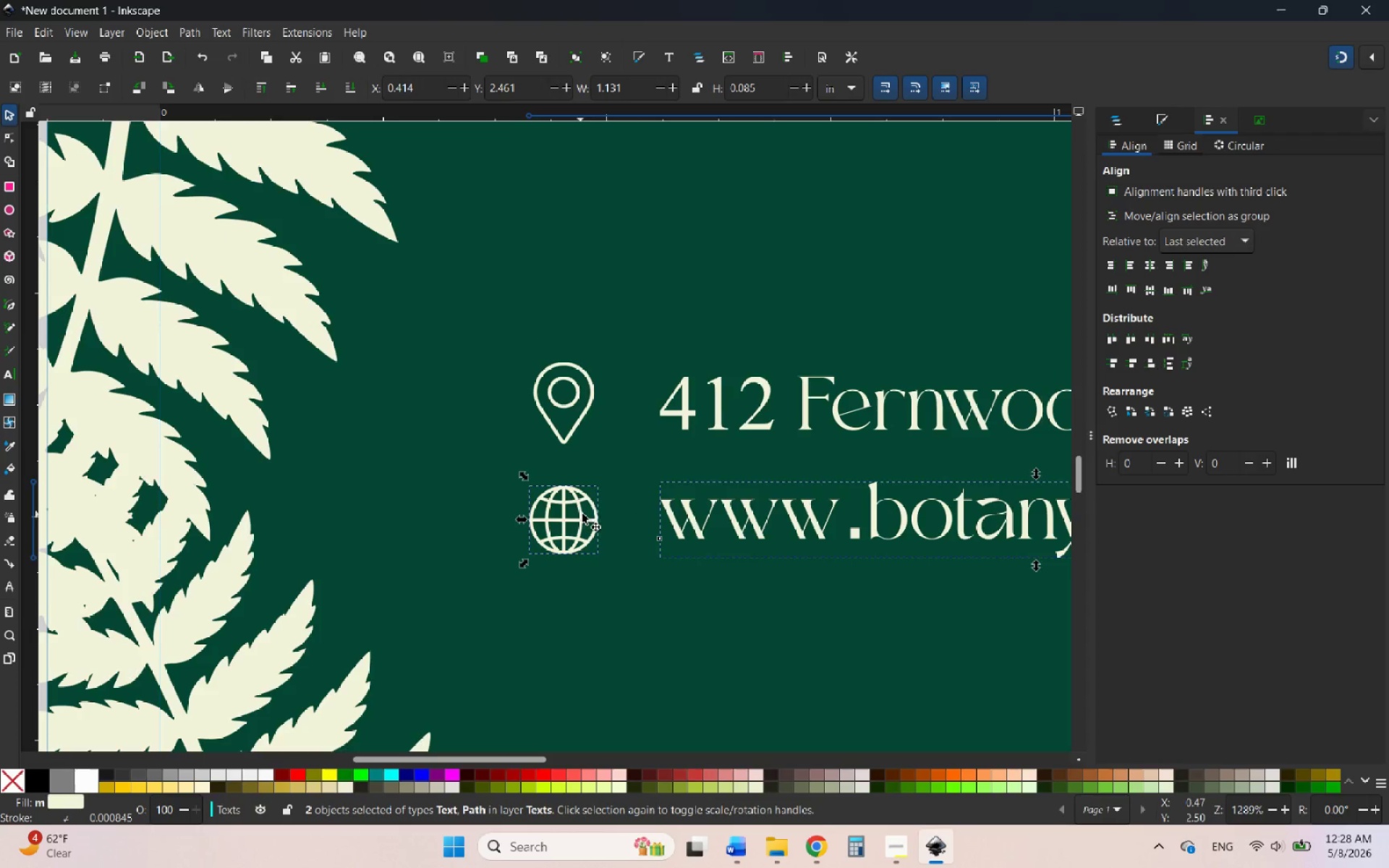 
hold_key(key=ControlLeft, duration=0.78)
scroll: coordinate [691, 498], scroll_direction: down, amount: 5.0
 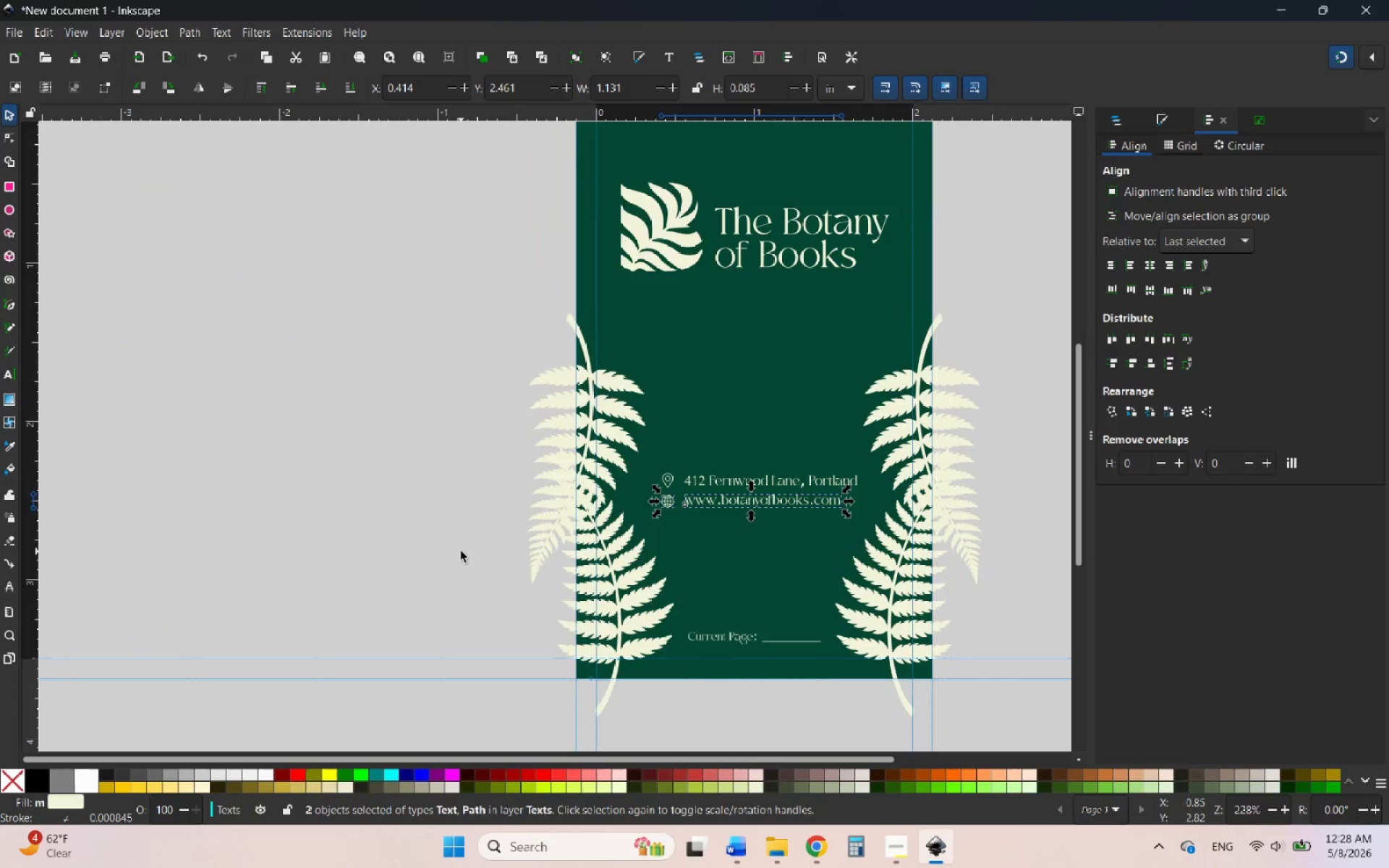 
left_click([461, 551])
 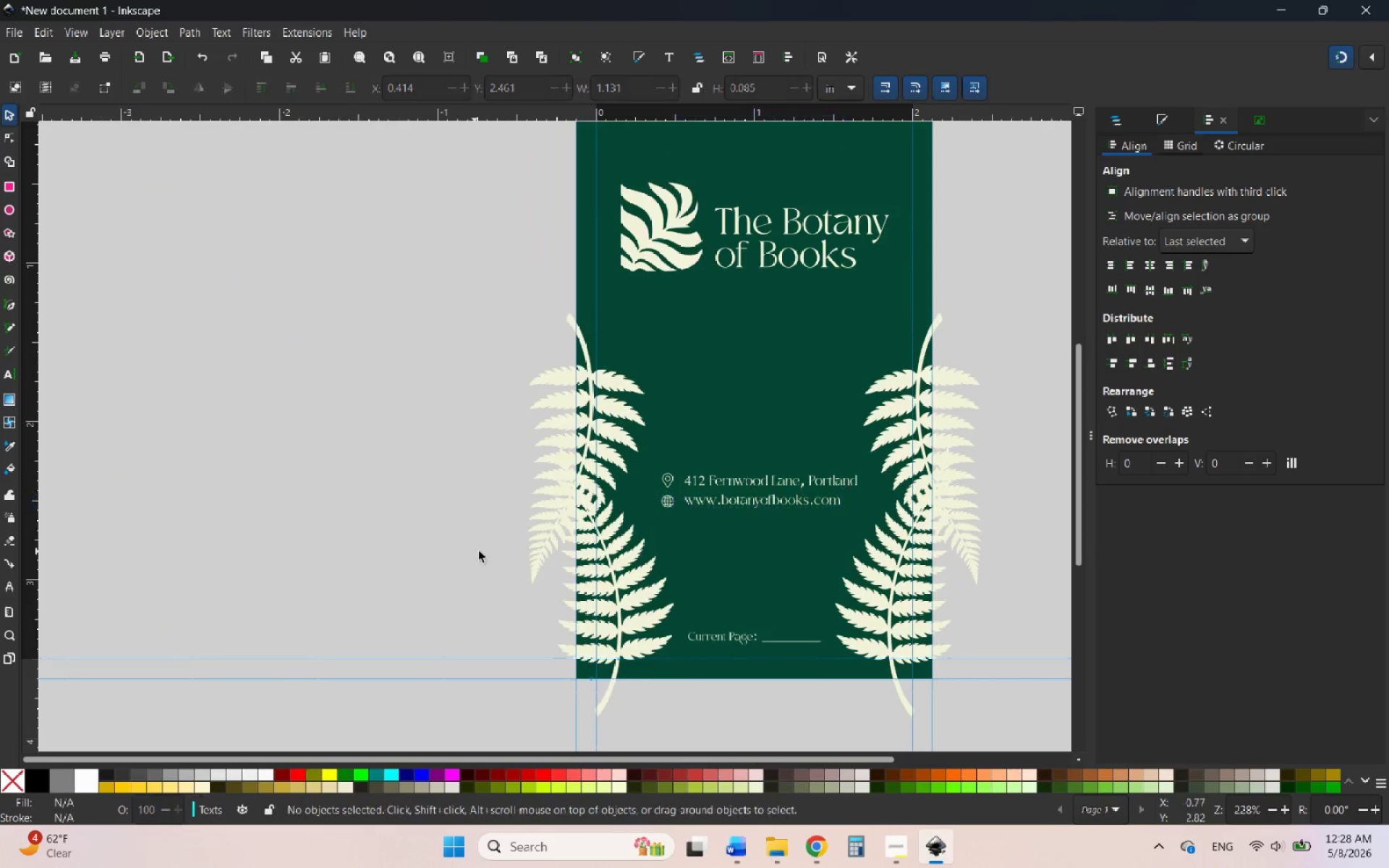 
hold_key(key=ControlLeft, duration=1.48)
scroll: coordinate [711, 499], scroll_direction: up, amount: 8.0
 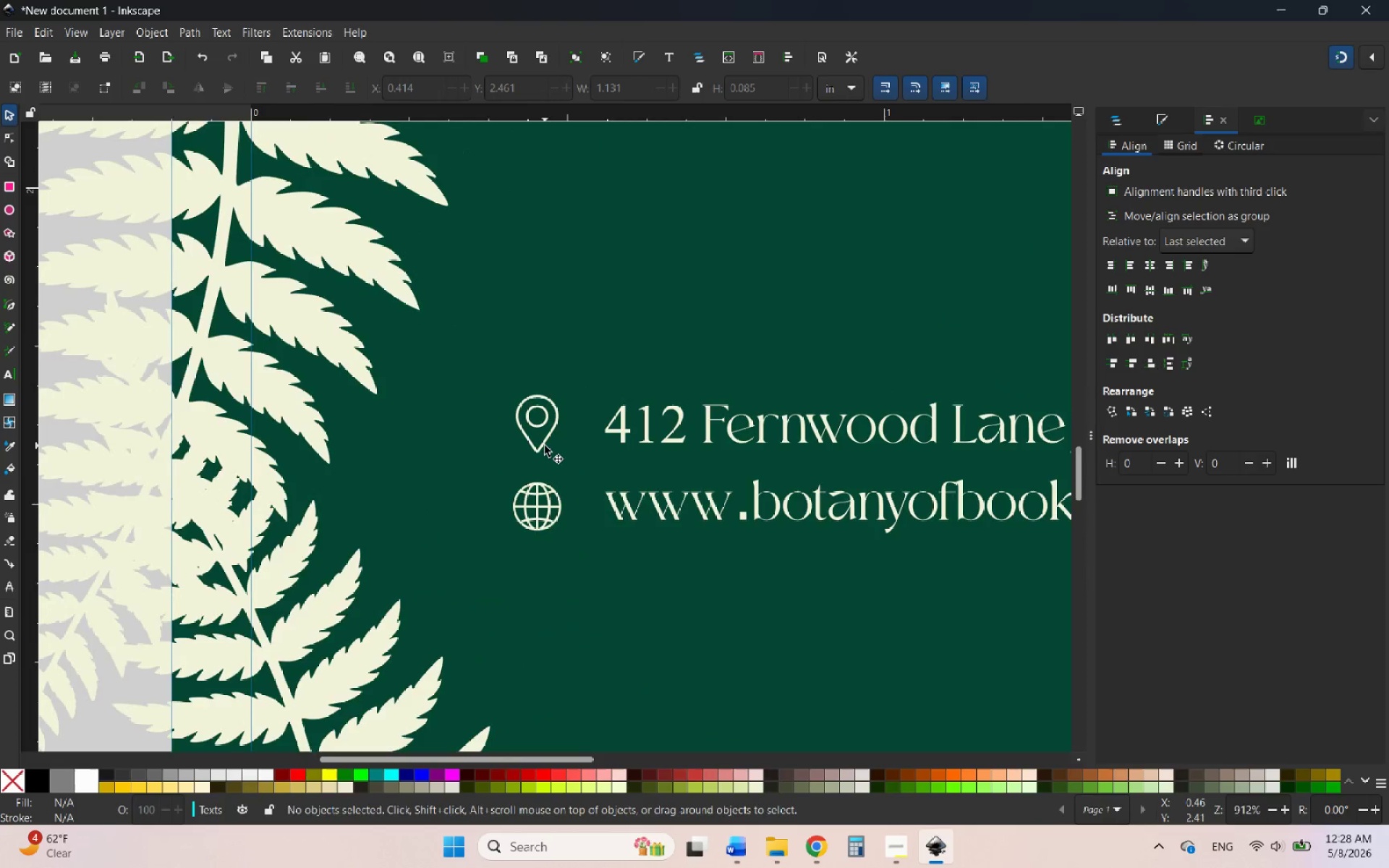 
left_click([545, 445])
 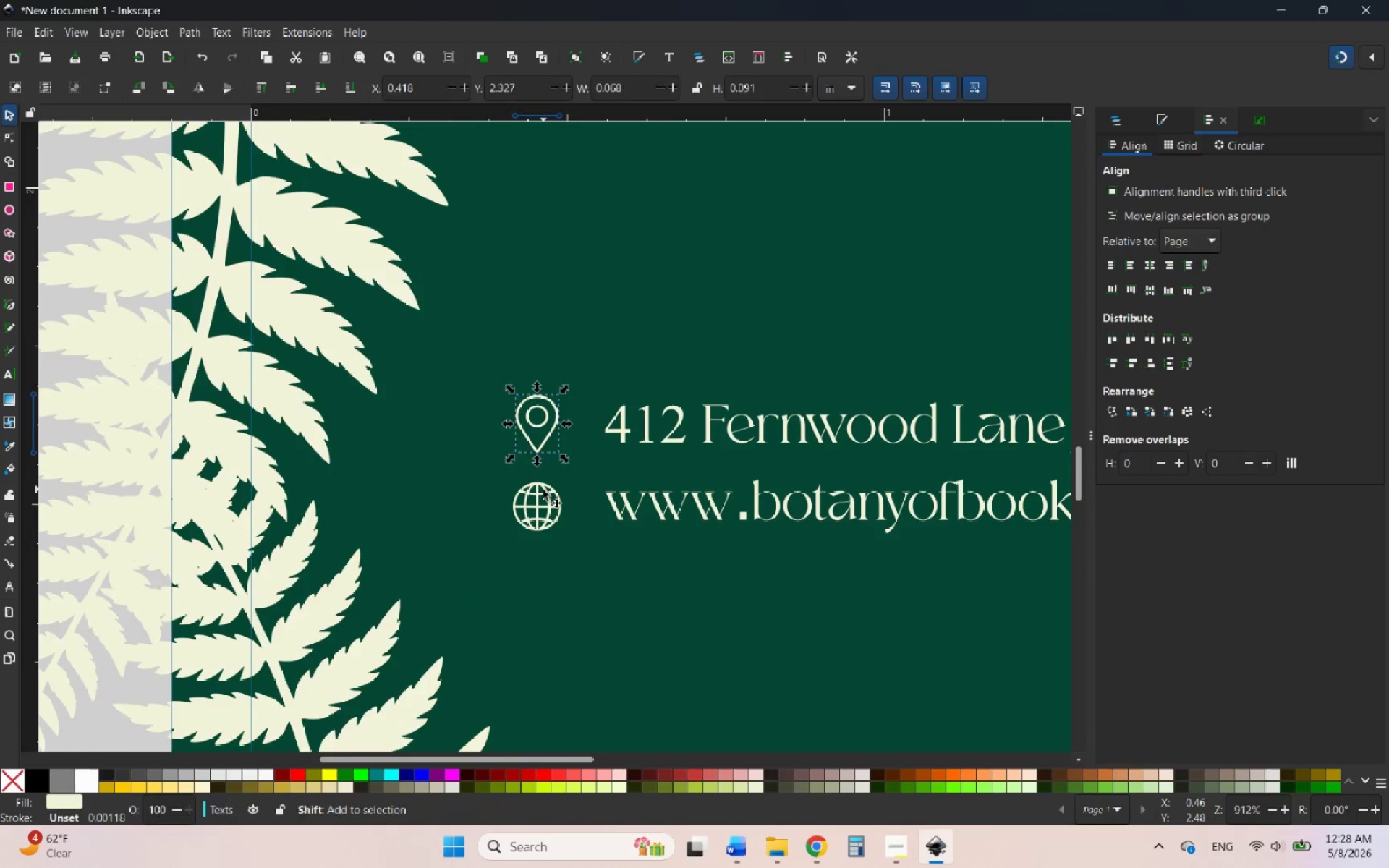 
hold_key(key=ShiftLeft, duration=0.94)
left_click([543, 493])
 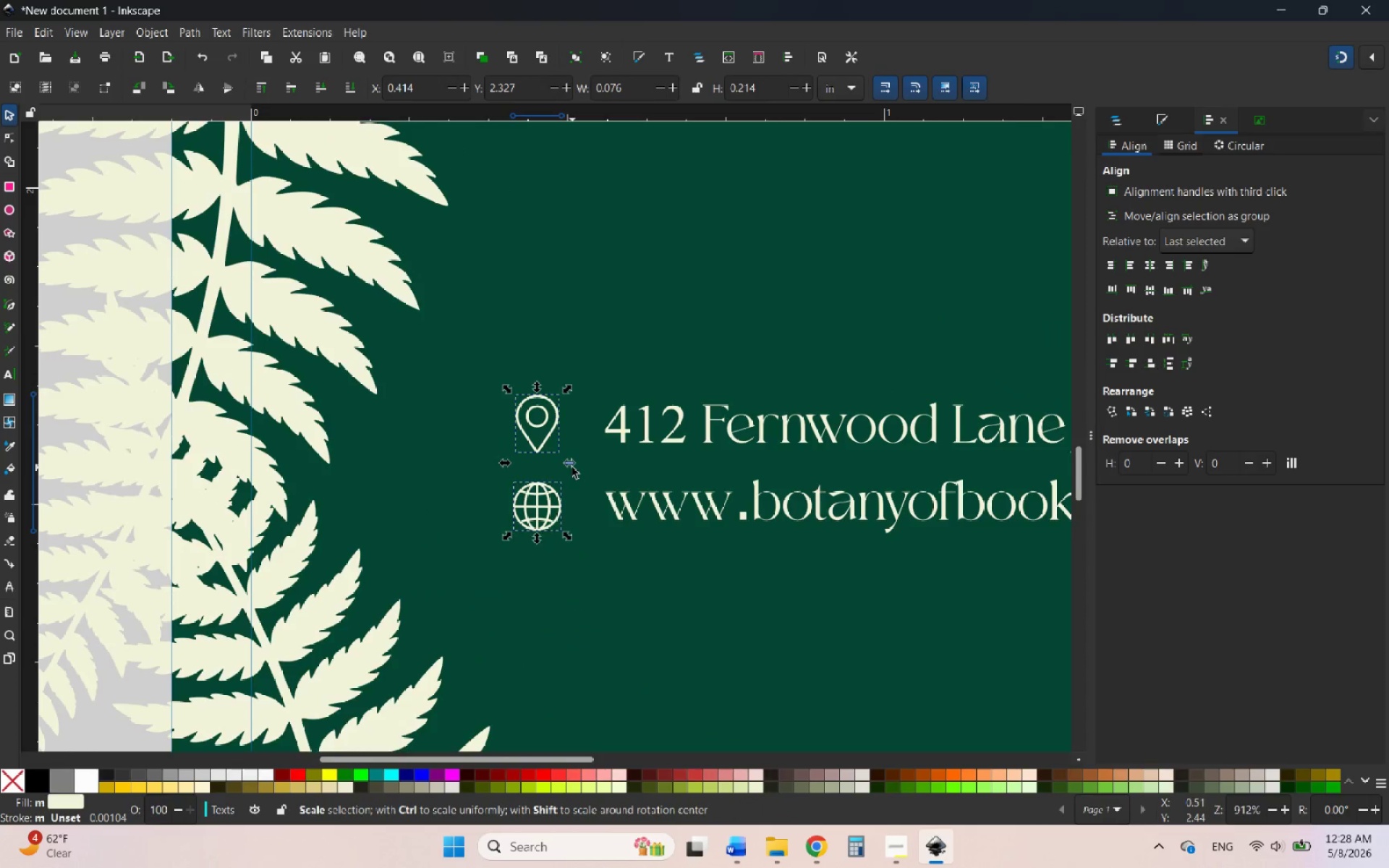 
hold_key(key=ControlLeft, duration=2.97)
left_click_drag(start_coordinate=[572, 467], to_coordinate=[579, 468])
 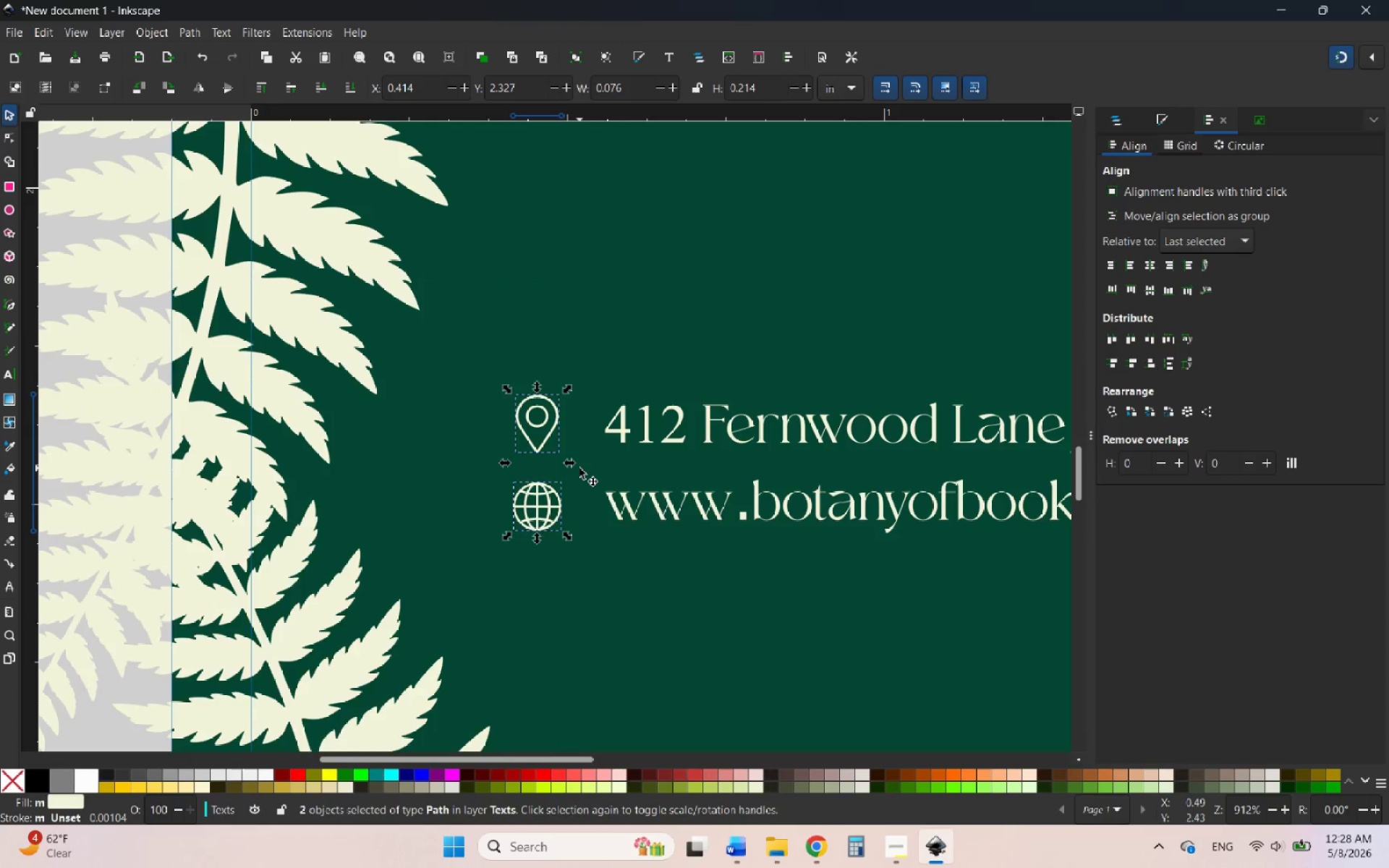 
hold_key(key=ControlLeft, duration=0.7)
scroll: coordinate [579, 468], scroll_direction: up, amount: 4.0
 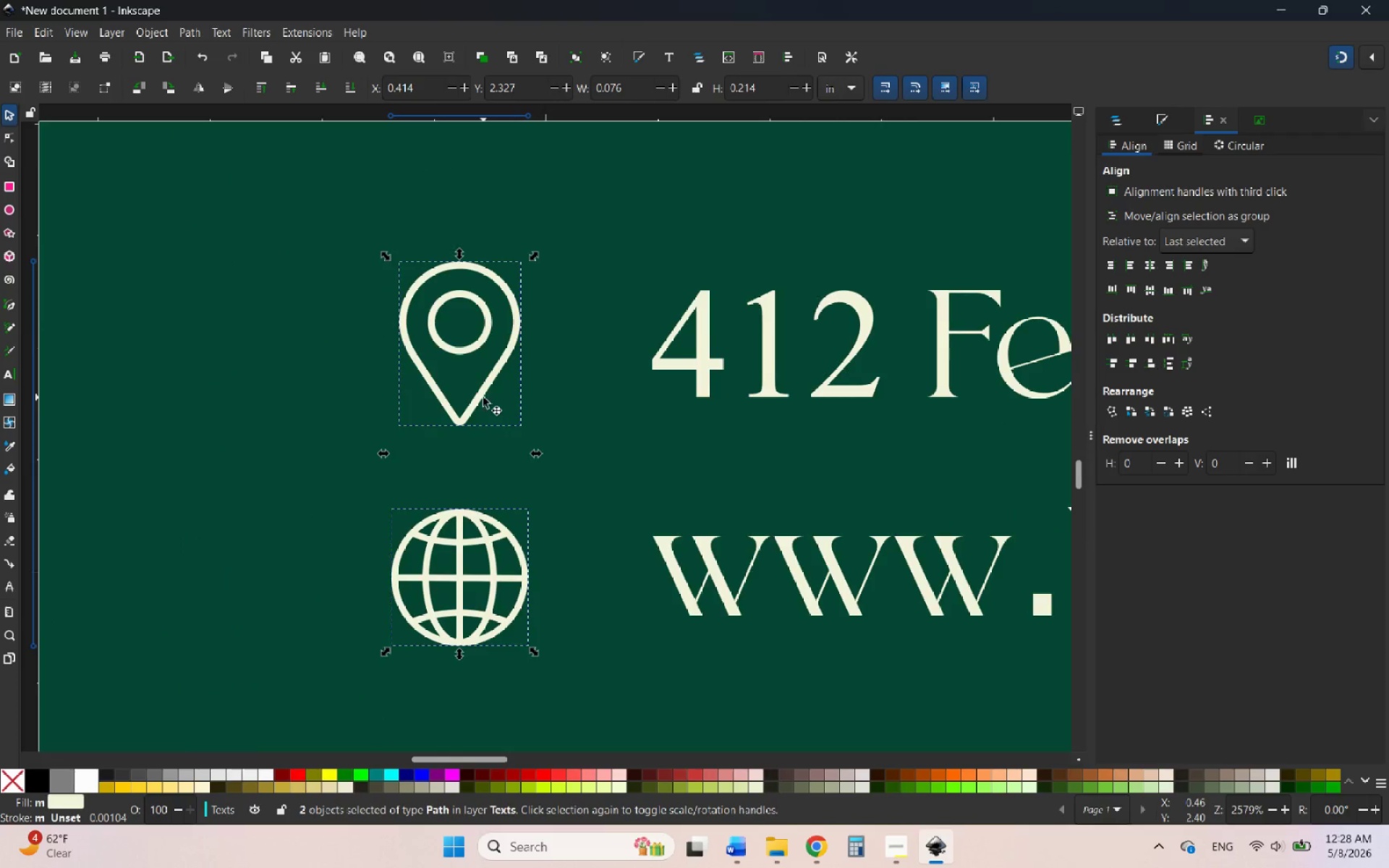 
left_click_drag(start_coordinate=[483, 396], to_coordinate=[535, 395])
 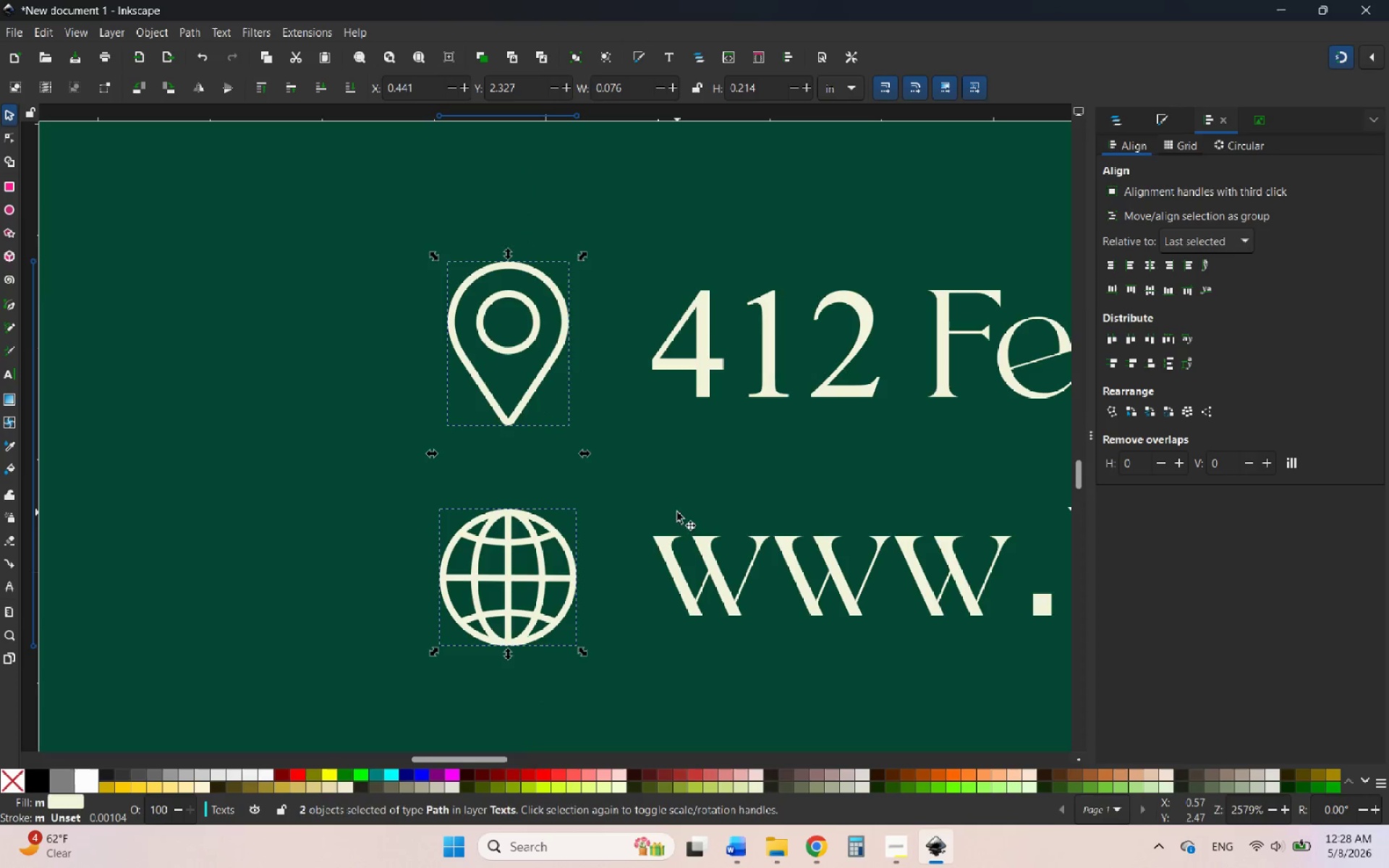 
hold_key(key=ControlLeft, duration=1.61)
 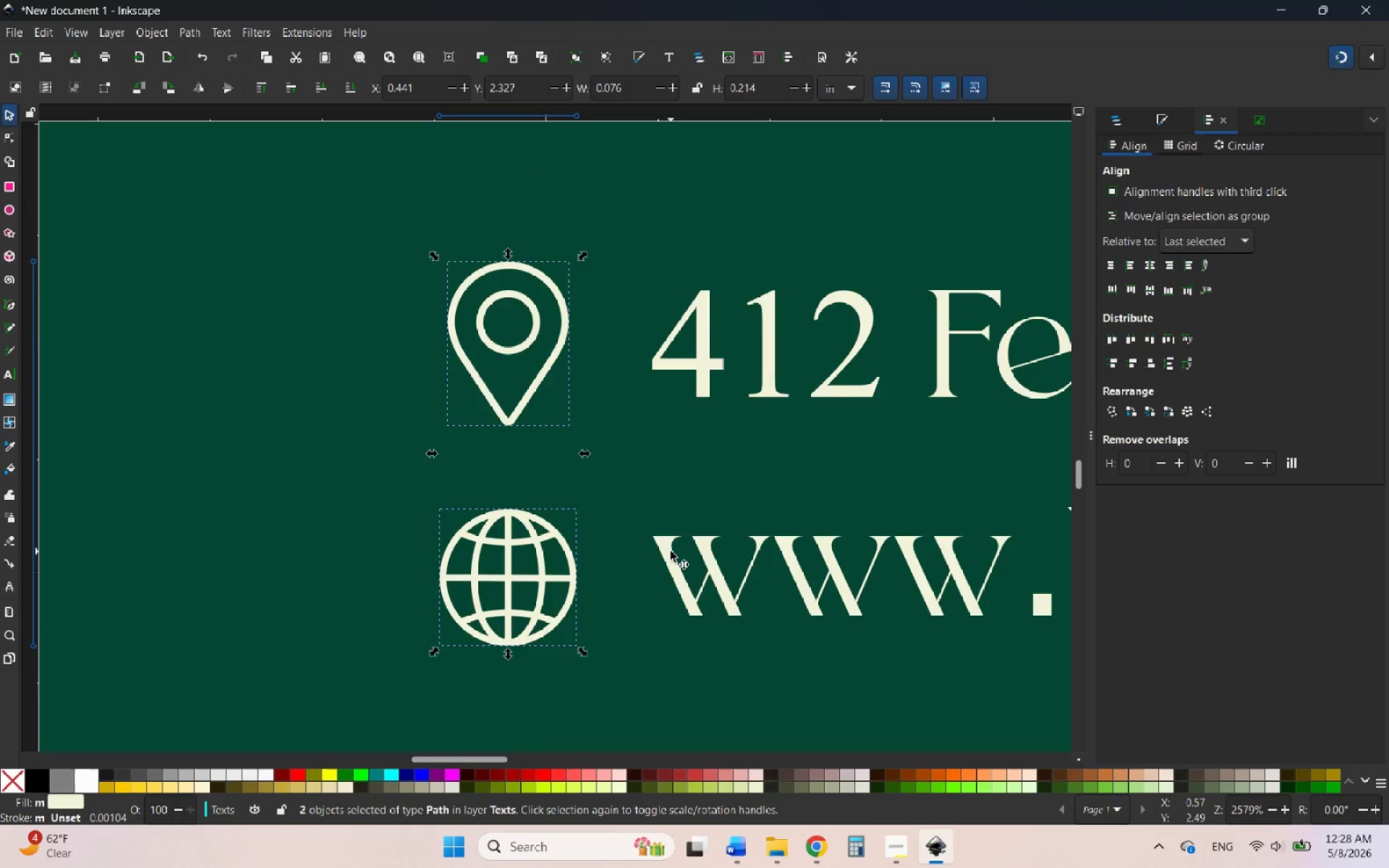 
left_click([671, 551])
 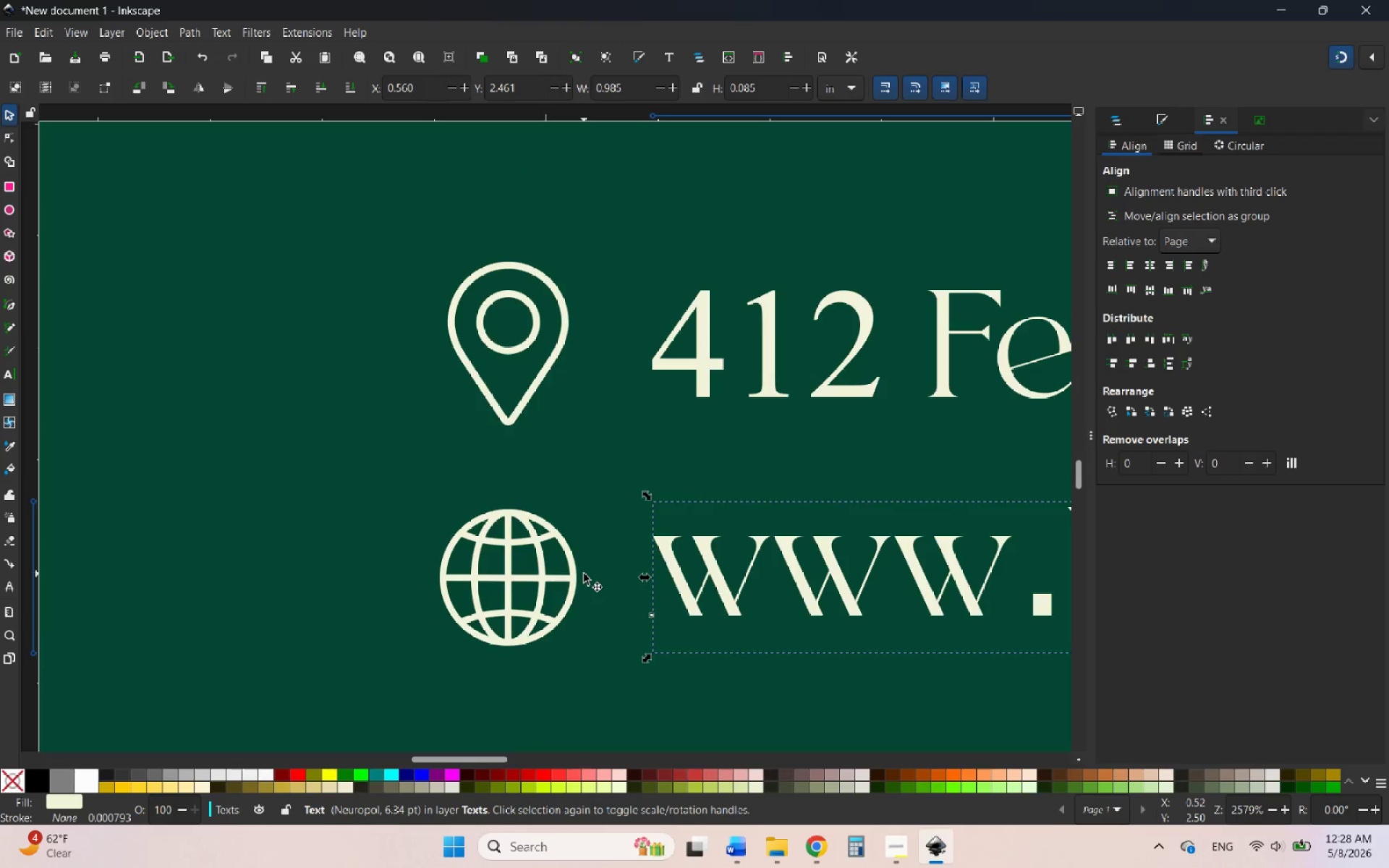 
hold_key(key=ControlLeft, duration=0.91)
scroll: coordinate [603, 542], scroll_direction: down, amount: 8.0
 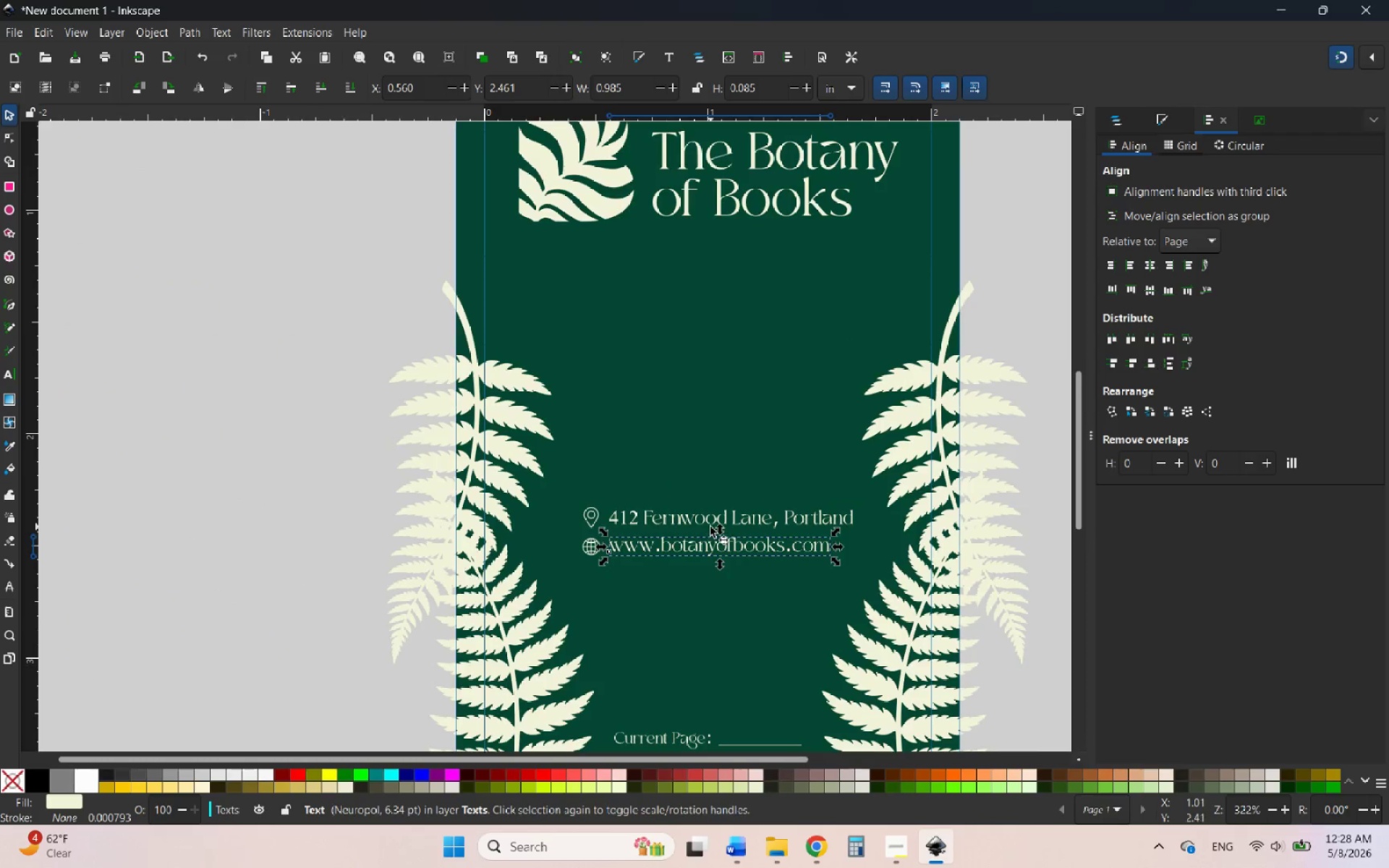 
hold_key(key=ShiftLeft, duration=0.84)
left_click([695, 523])
 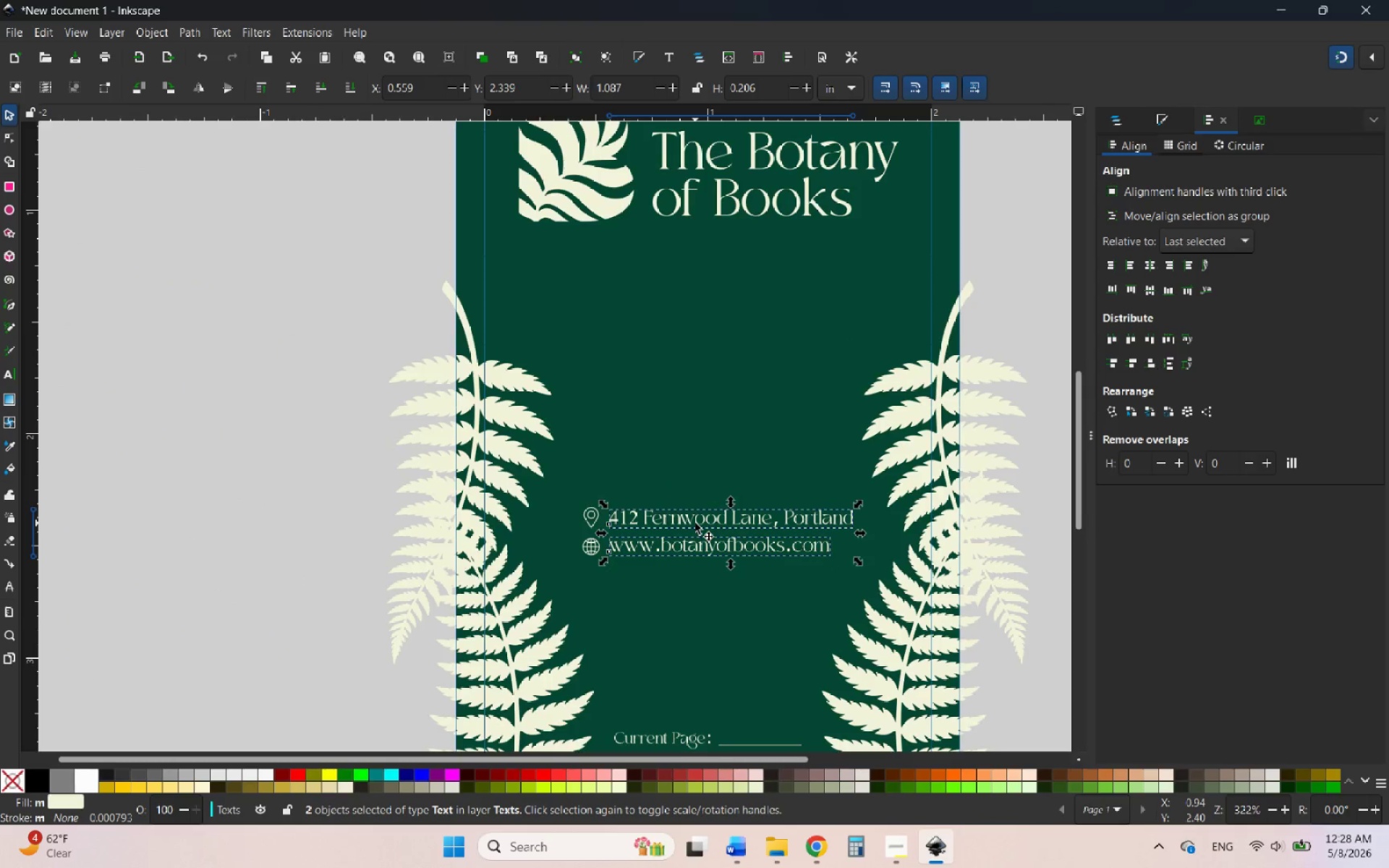 
hold_key(key=ShiftLeft, duration=0.86)
 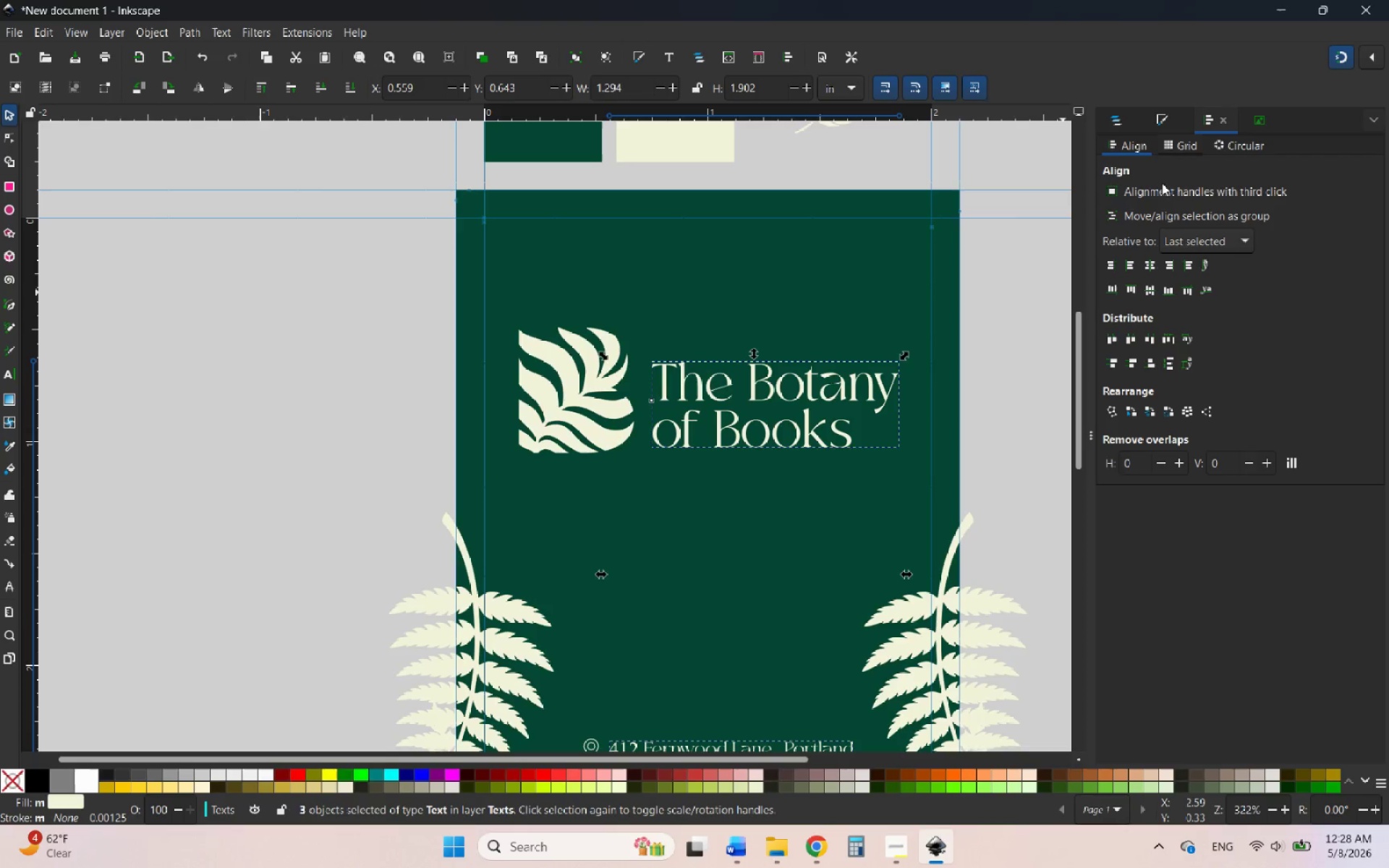 
scroll: coordinate [695, 528], scroll_direction: up, amount: 4.0
 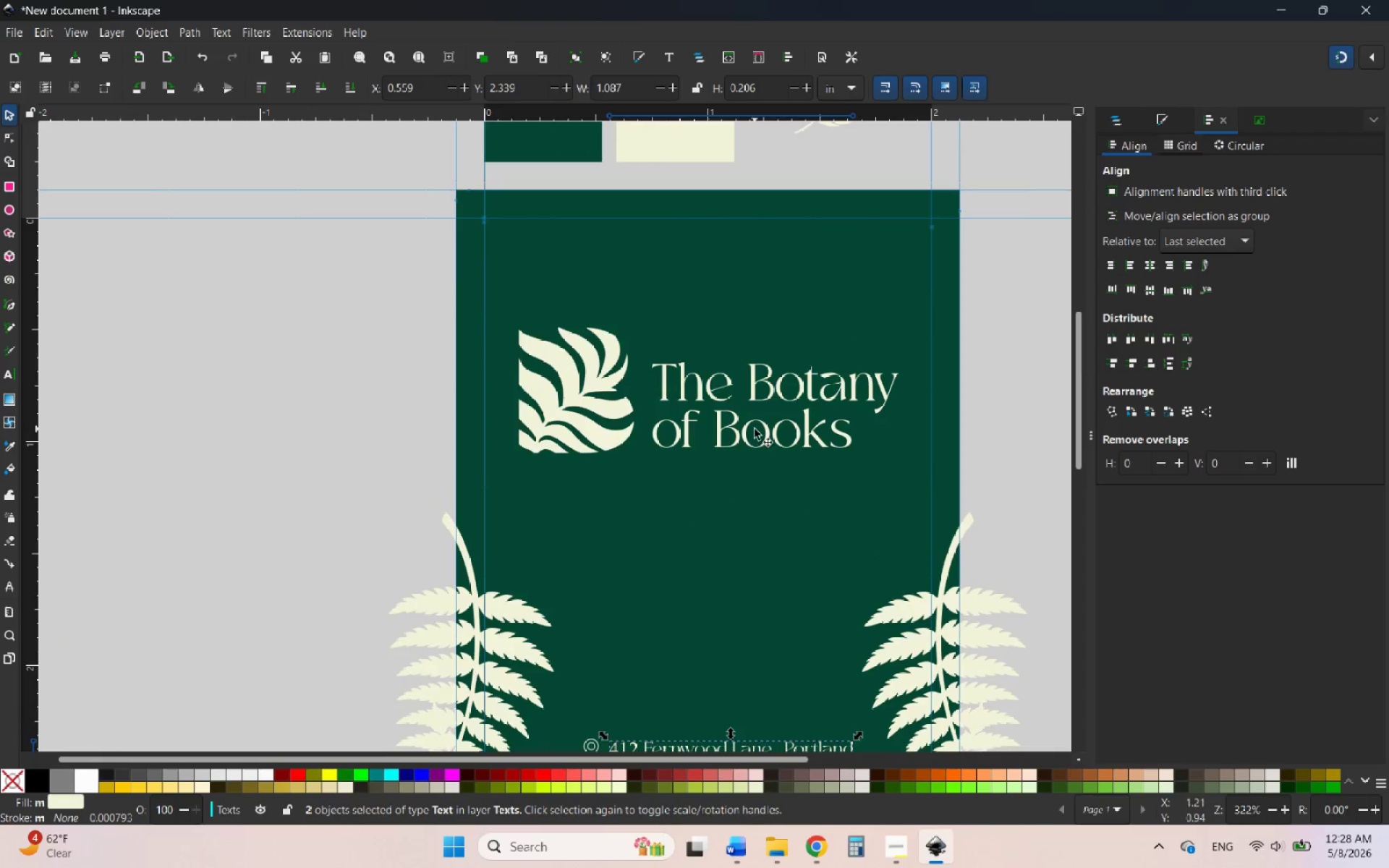 
left_click([744, 434])
 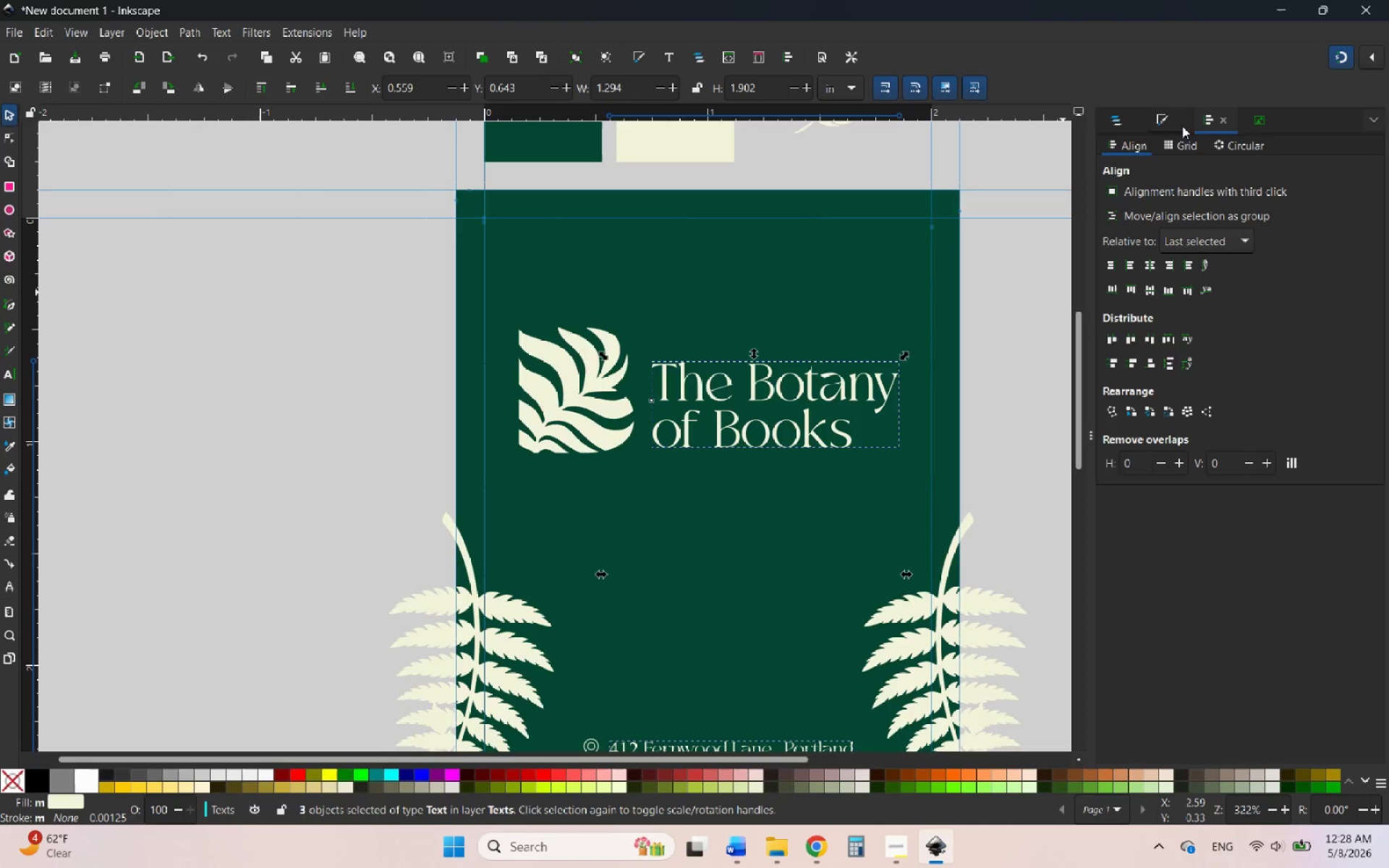 
left_click([1119, 119])
 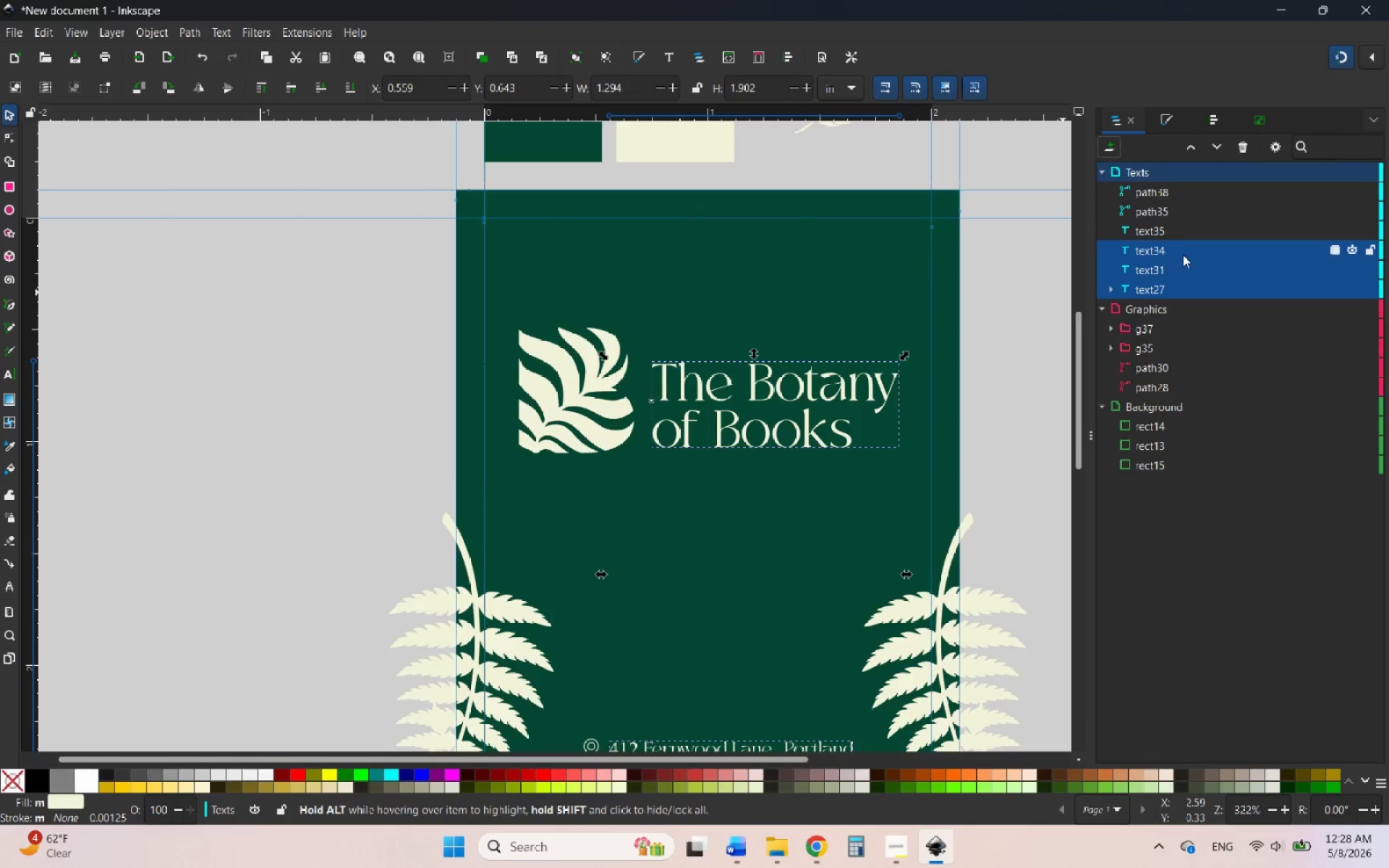 
left_click([1168, 213])
 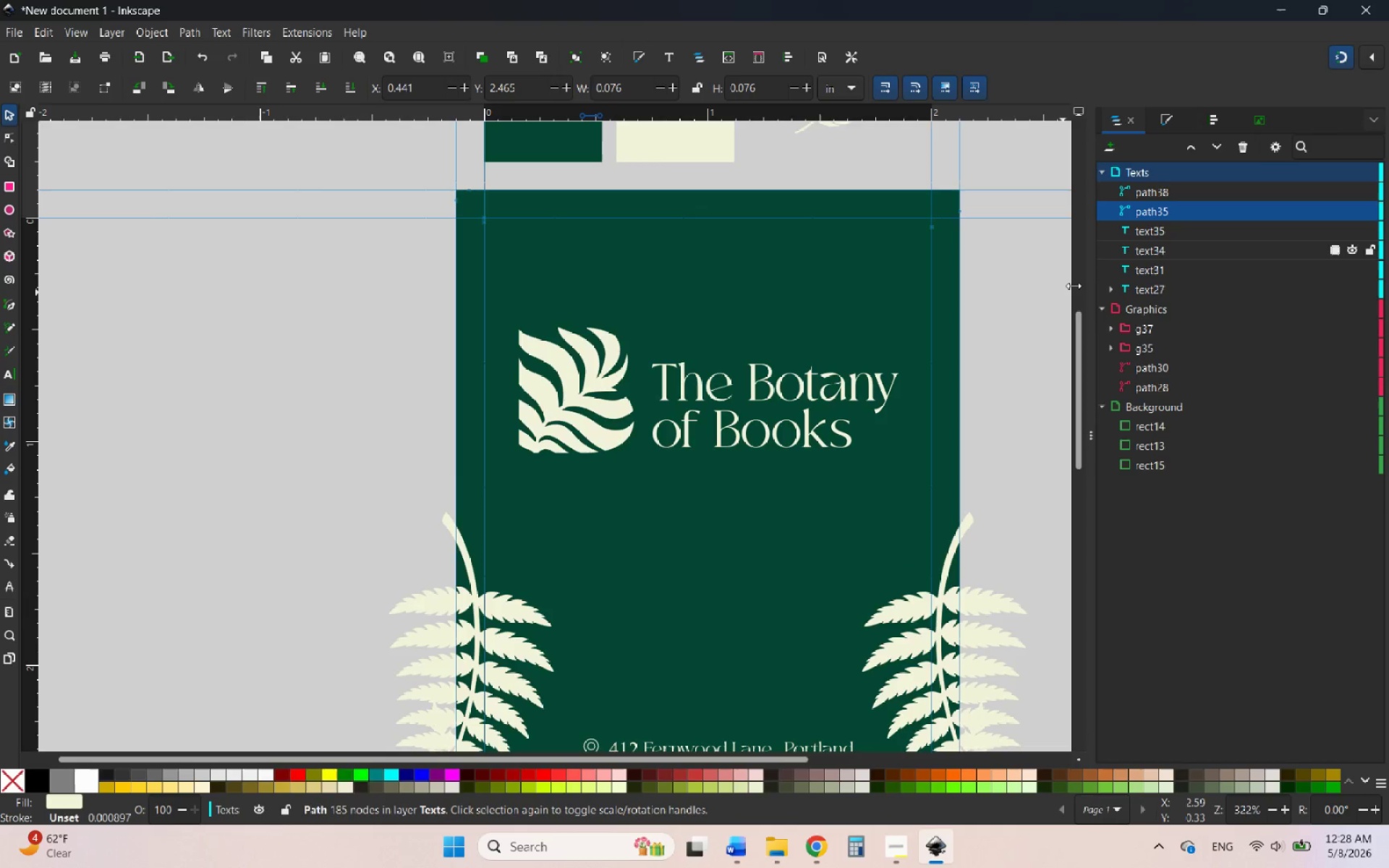 
hold_key(key=ControlLeft, duration=1.91)
scroll: coordinate [800, 327], scroll_direction: down, amount: 6.0
 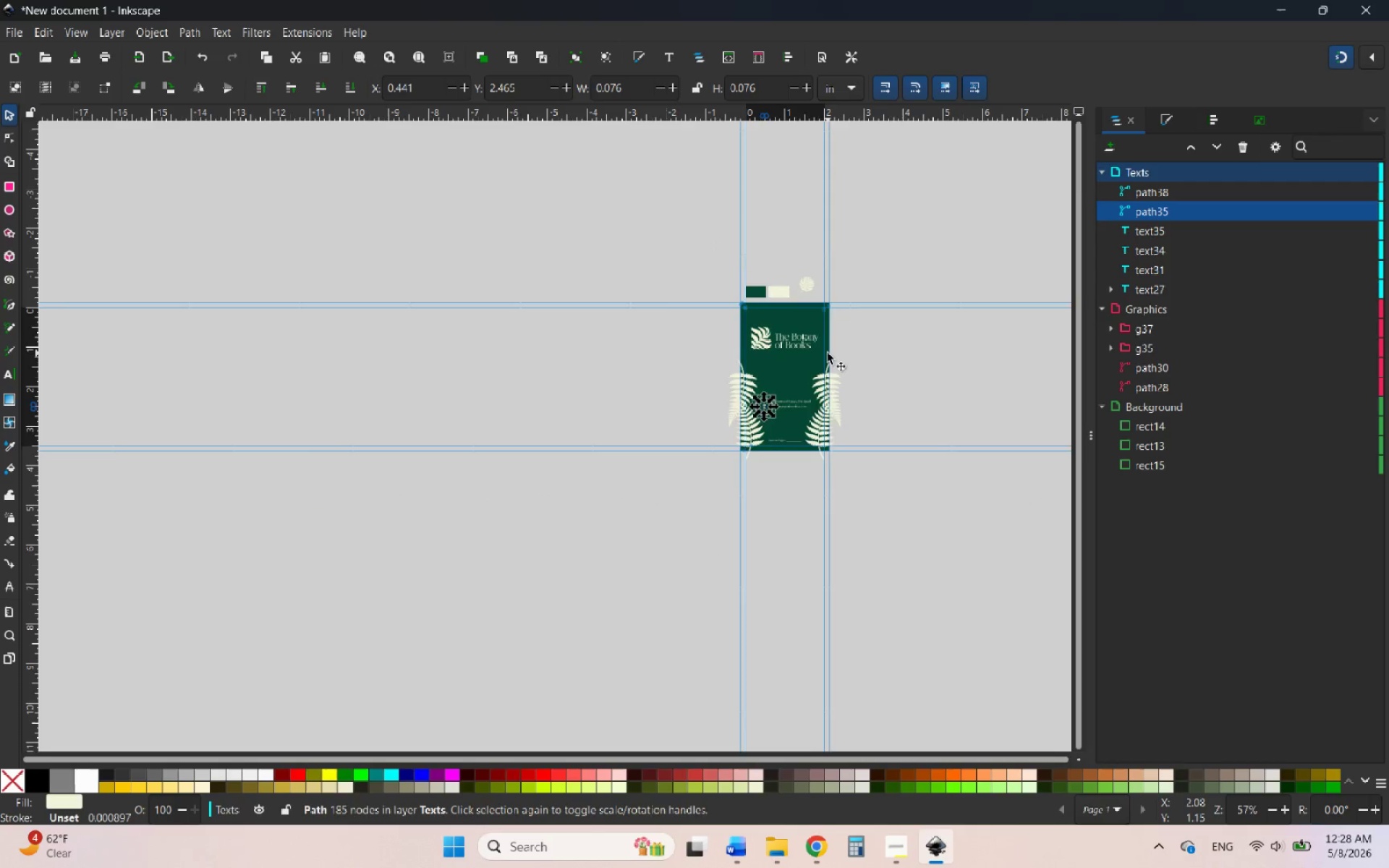 
scroll: coordinate [829, 359], scroll_direction: up, amount: 5.0
 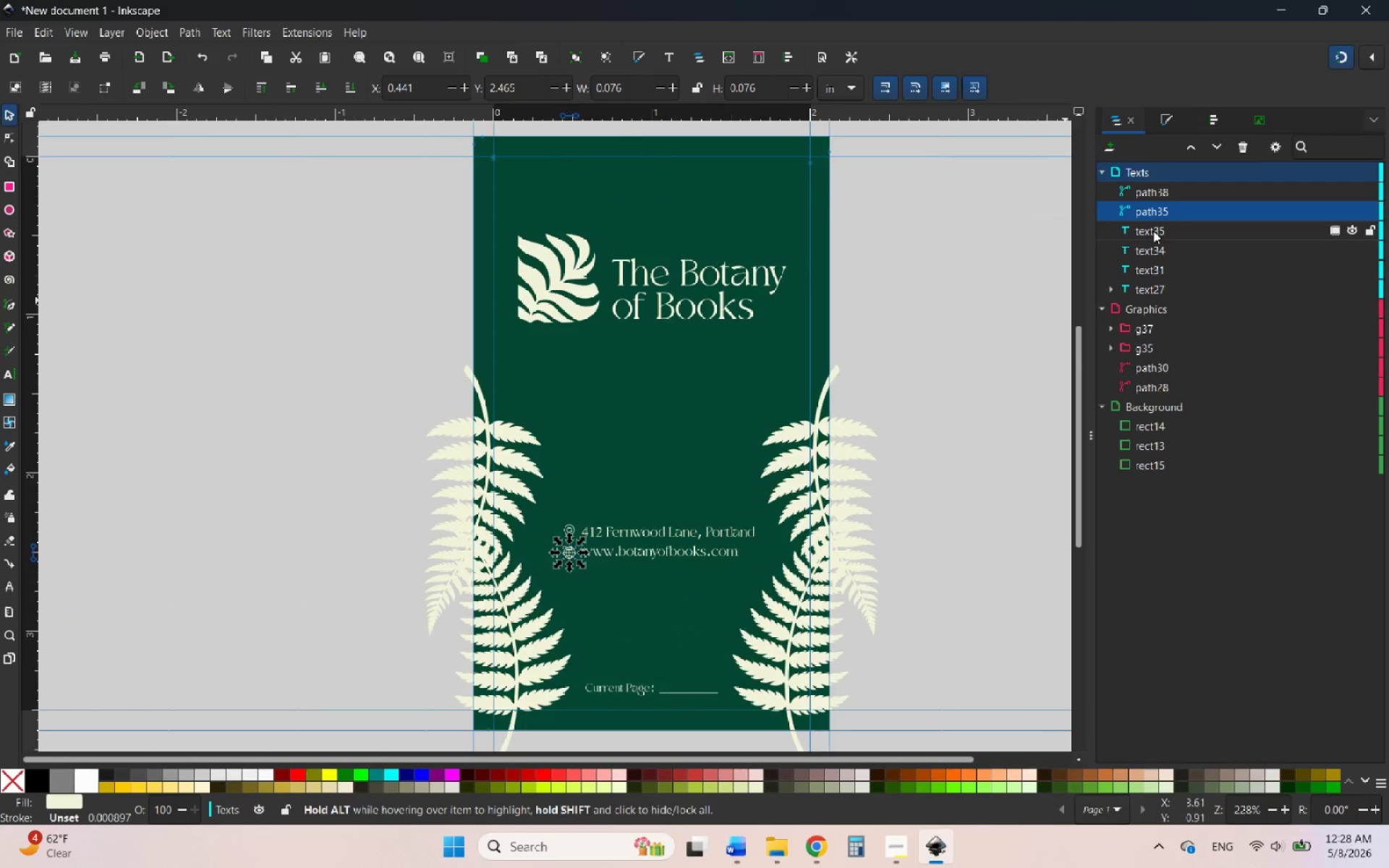 
hold_key(key=ShiftLeft, duration=0.5)
left_click([1178, 188])
 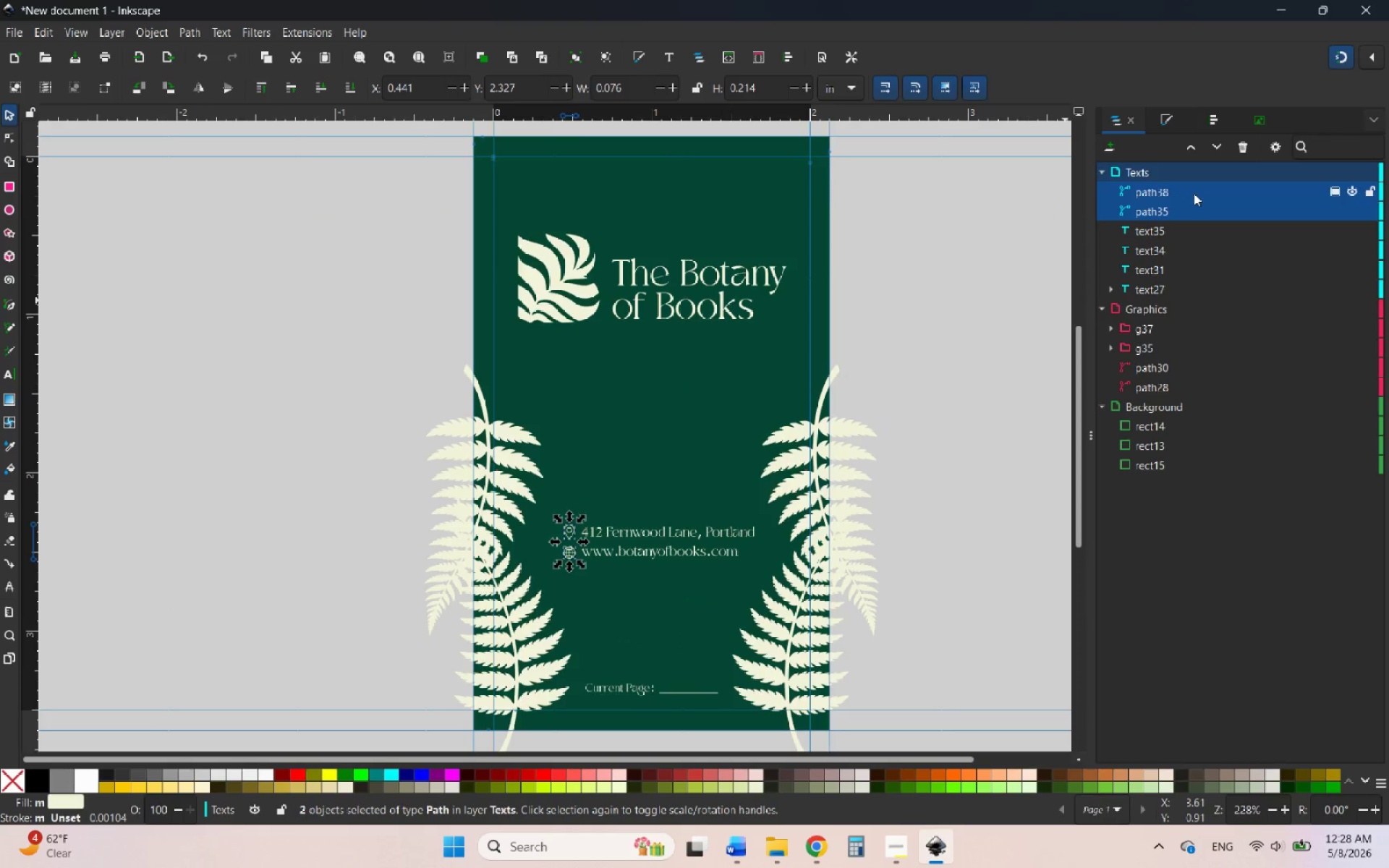 
left_click_drag(start_coordinate=[1199, 192], to_coordinate=[1180, 322])
 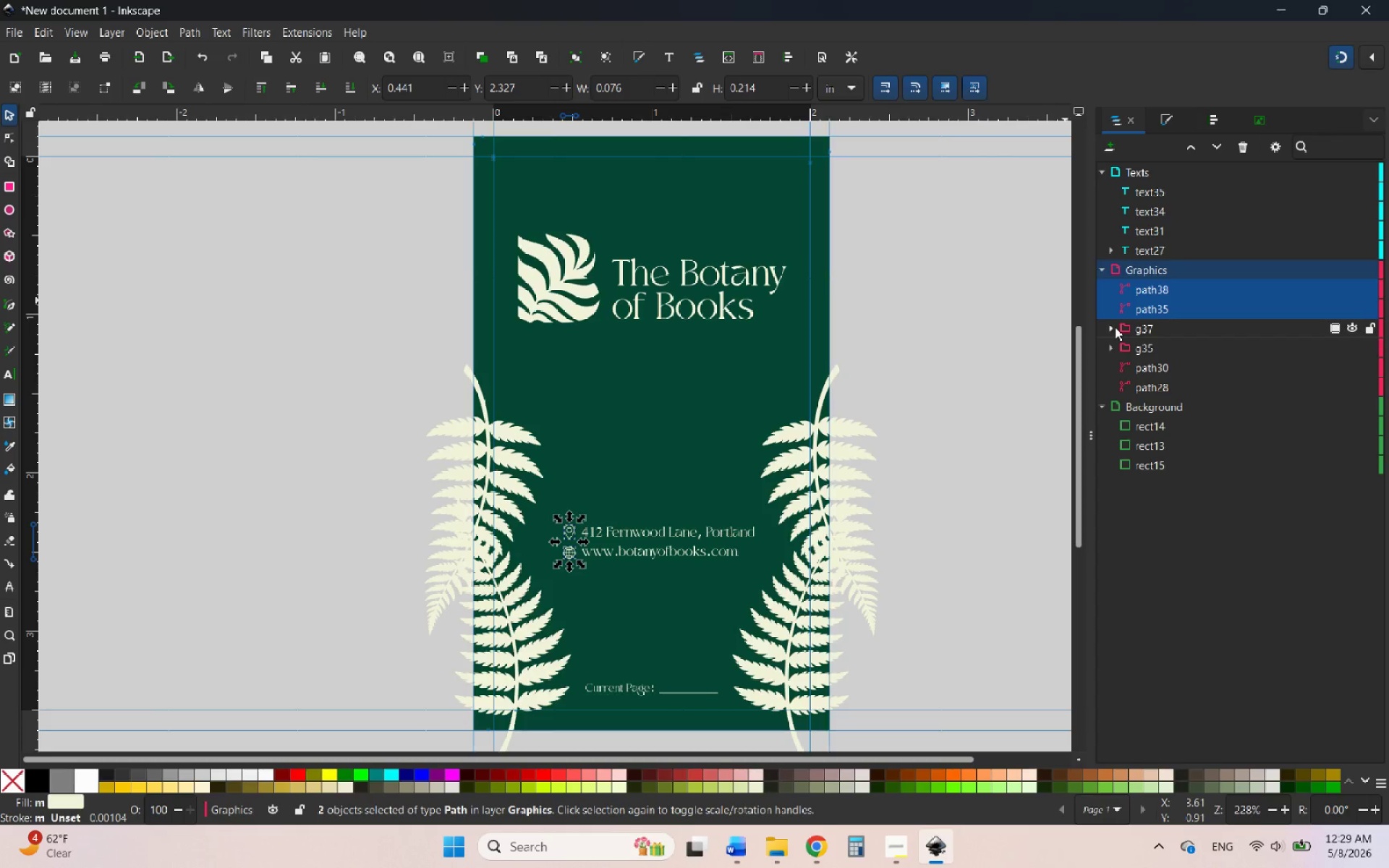 
double_click([1112, 328])
 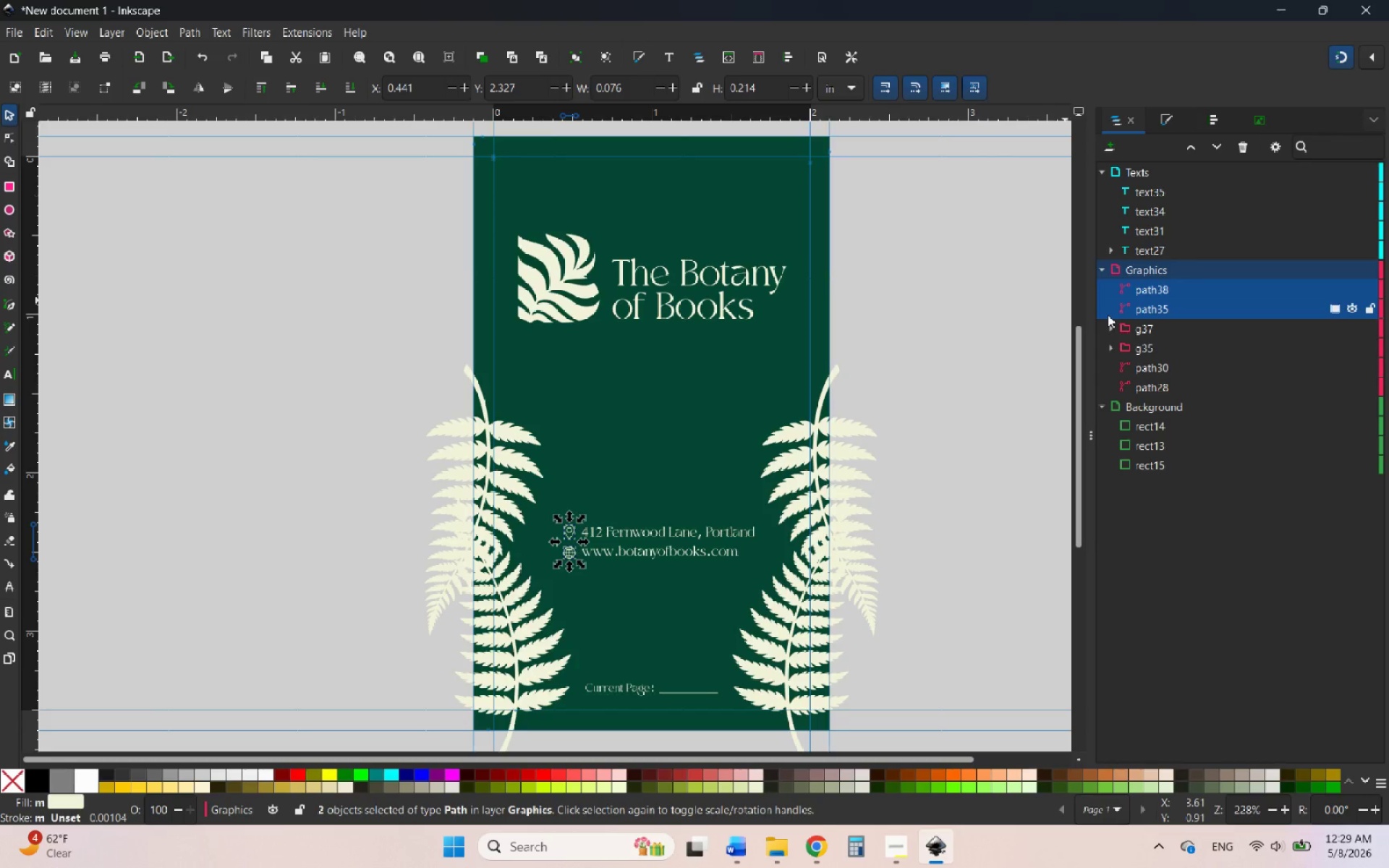 
wait(31.8)
 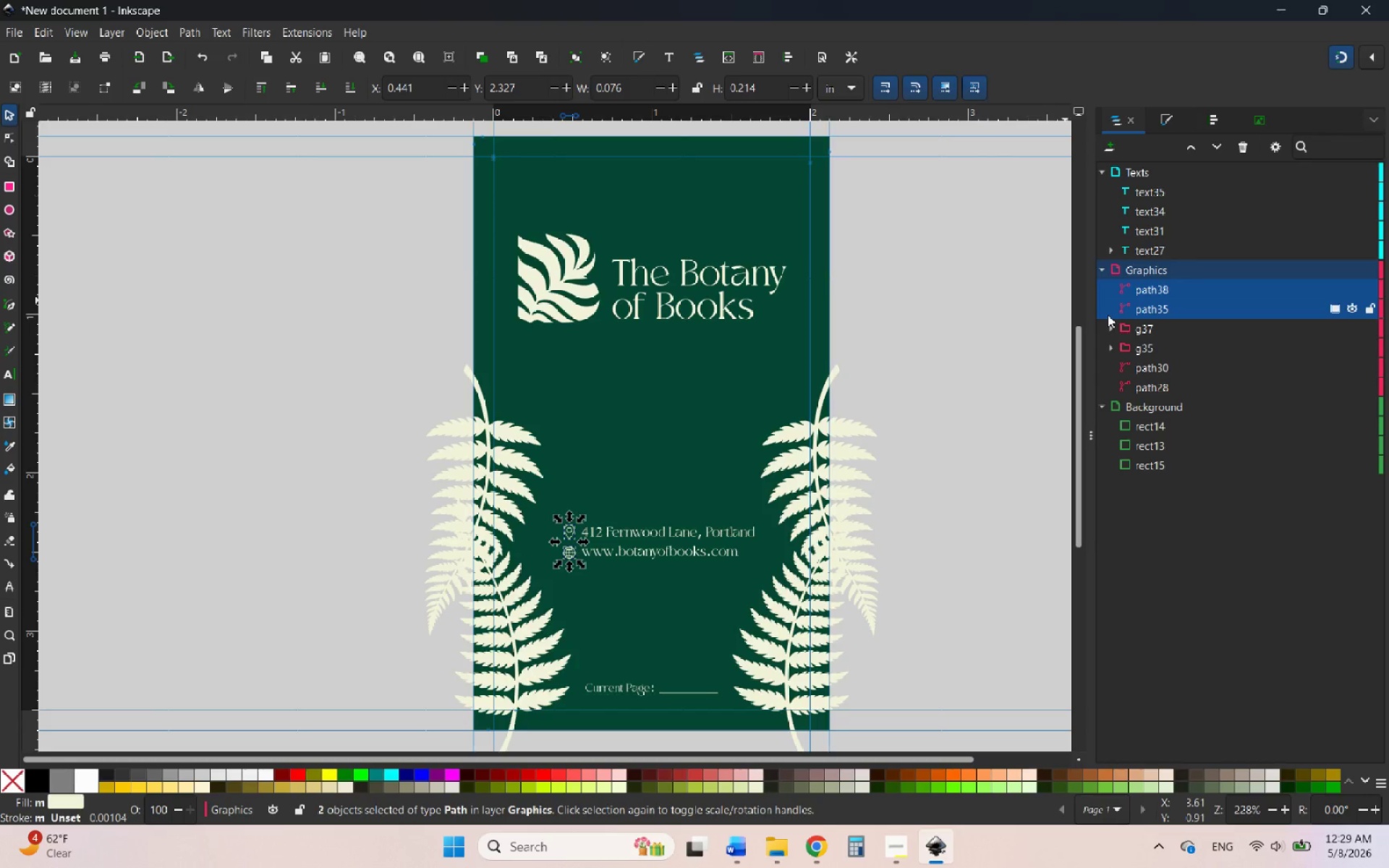 
hold_key(key=ControlLeft, duration=0.83)
scroll: coordinate [875, 467], scroll_direction: down, amount: 2.0
 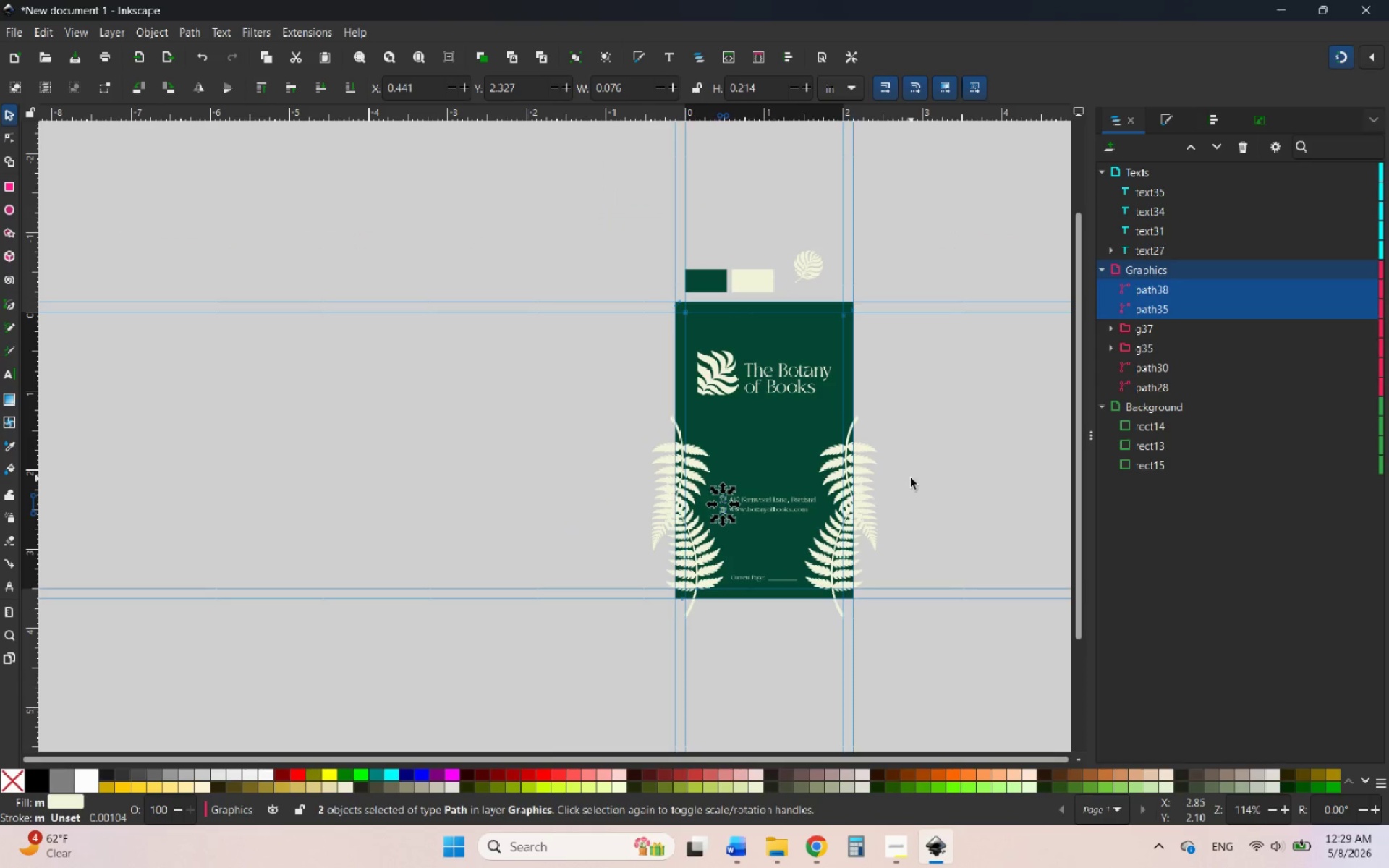 
left_click([911, 478])
 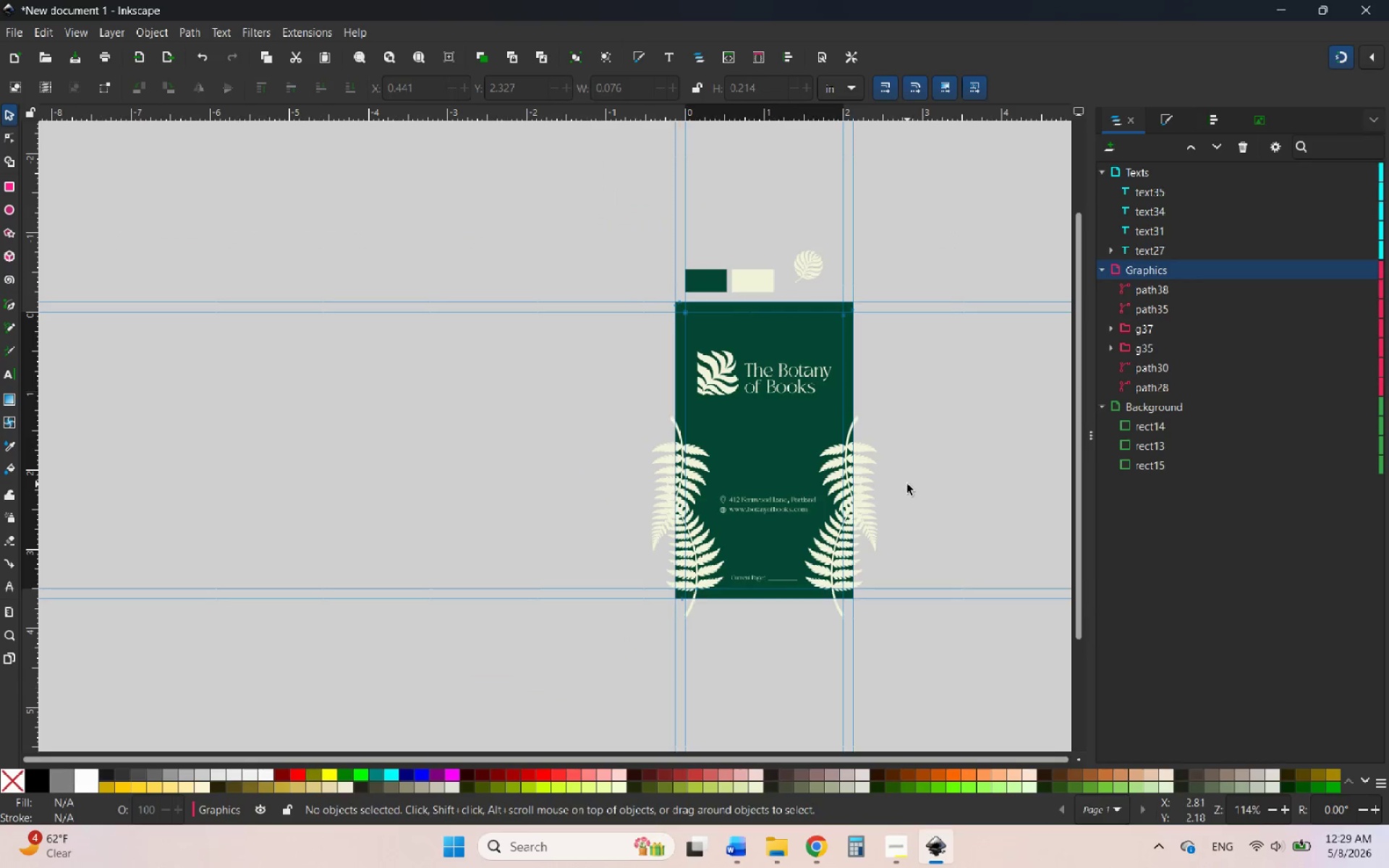 
hold_key(key=ControlLeft, duration=3.62)
scroll: coordinate [814, 318], scroll_direction: up, amount: 3.0
 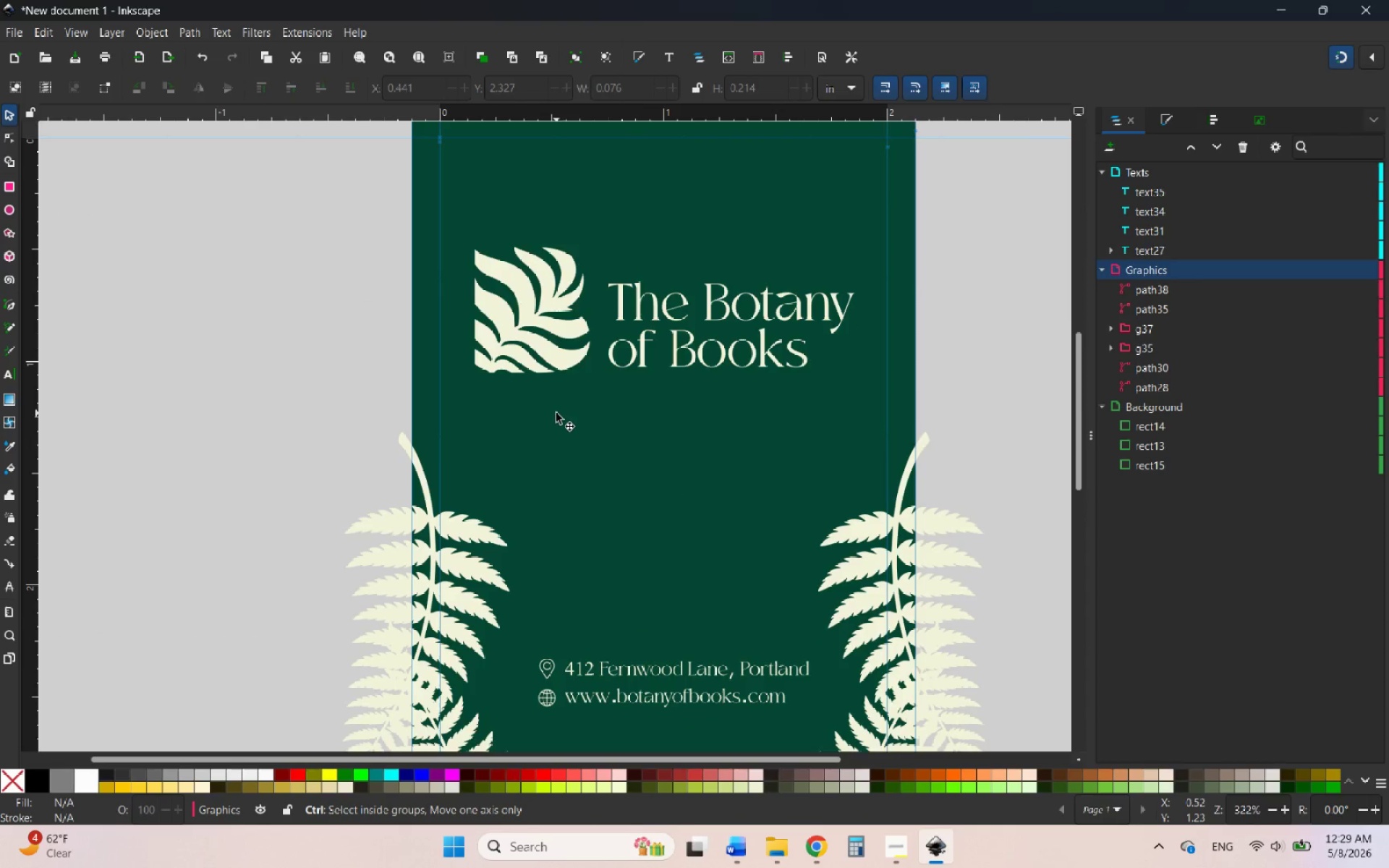 
scroll: coordinate [556, 413], scroll_direction: down, amount: 1.0
 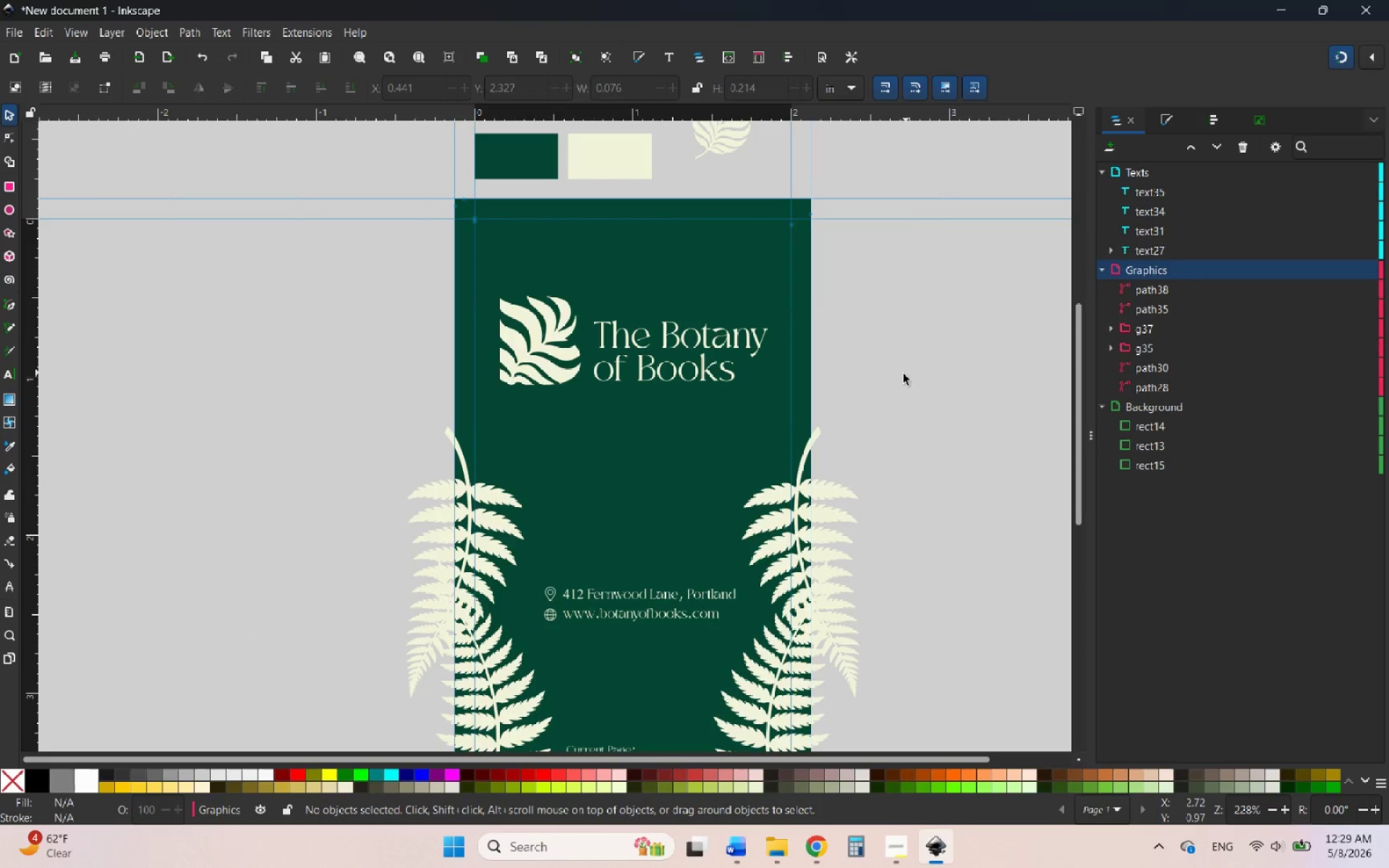 
scroll: coordinate [900, 377], scroll_direction: up, amount: 3.0
 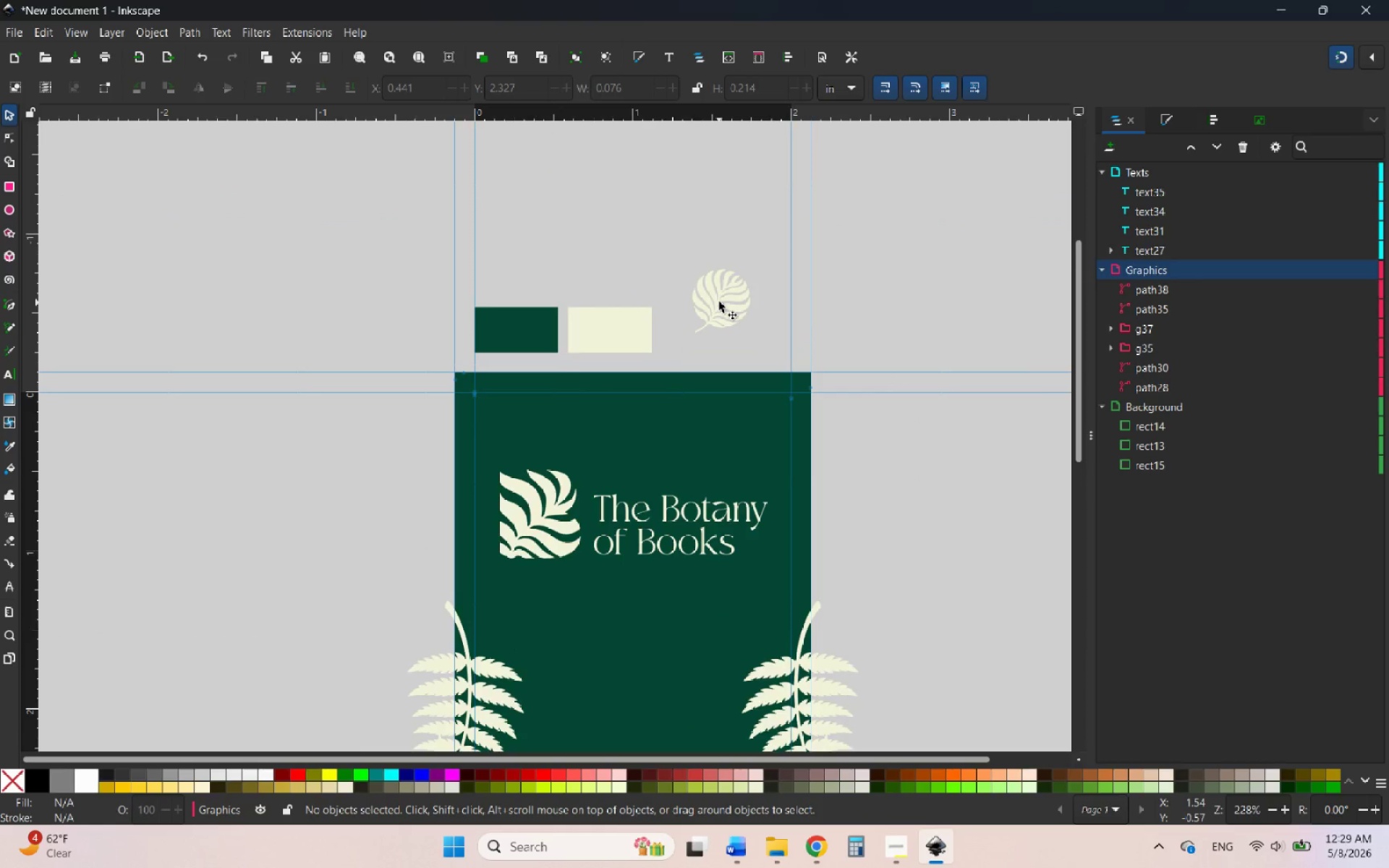 
left_click([719, 302])
 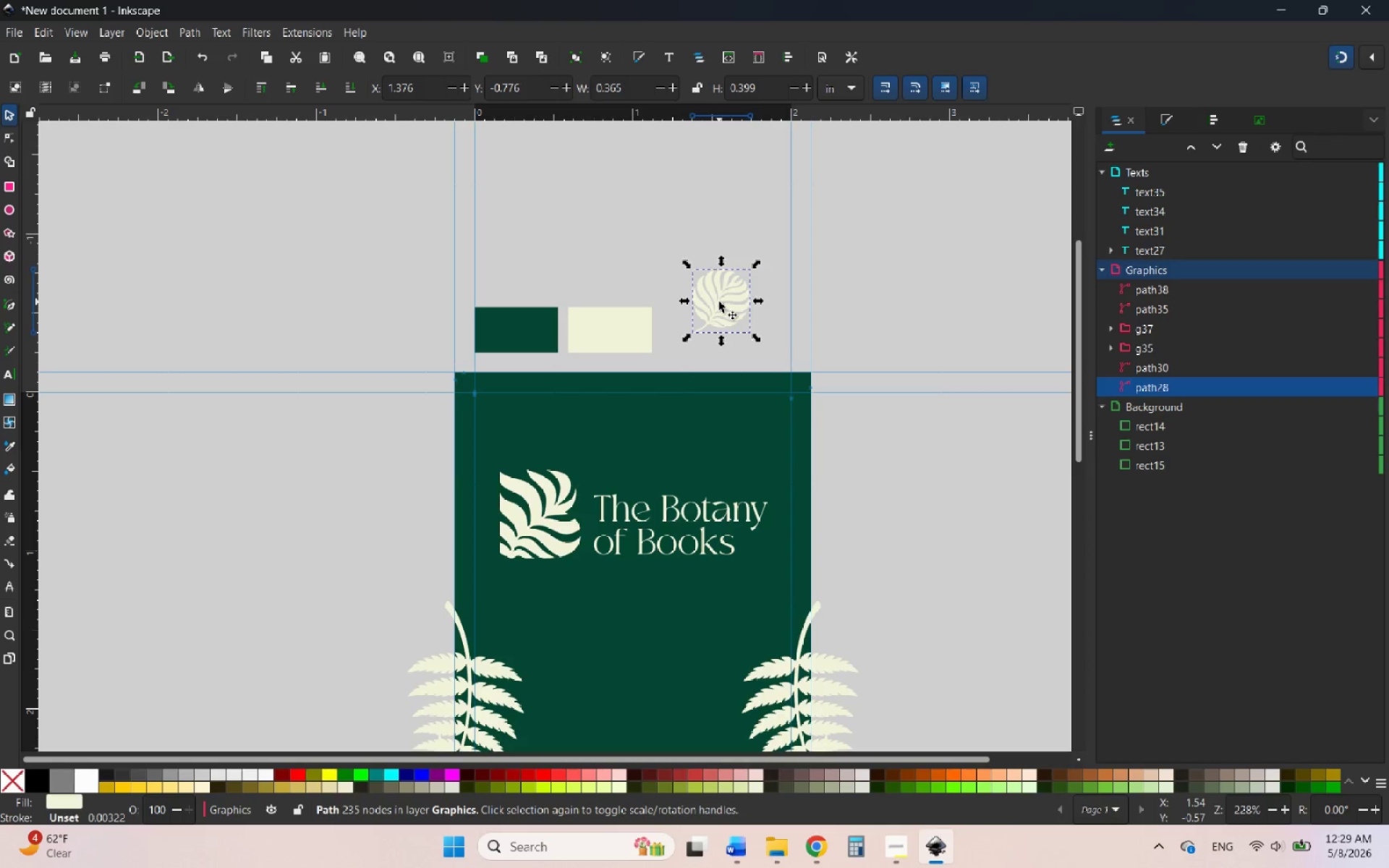 
key(Delete)
 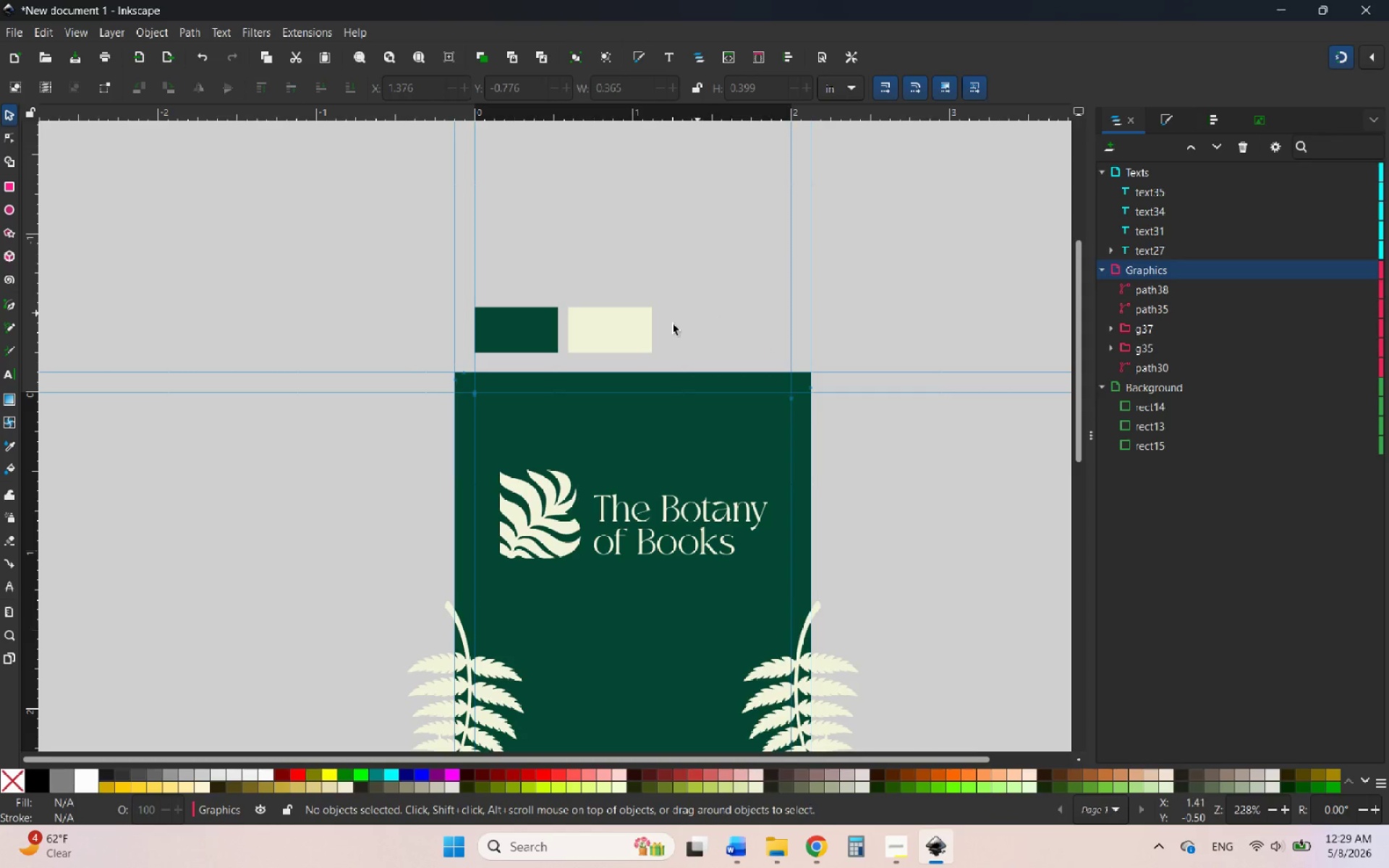 
left_click([608, 340])
 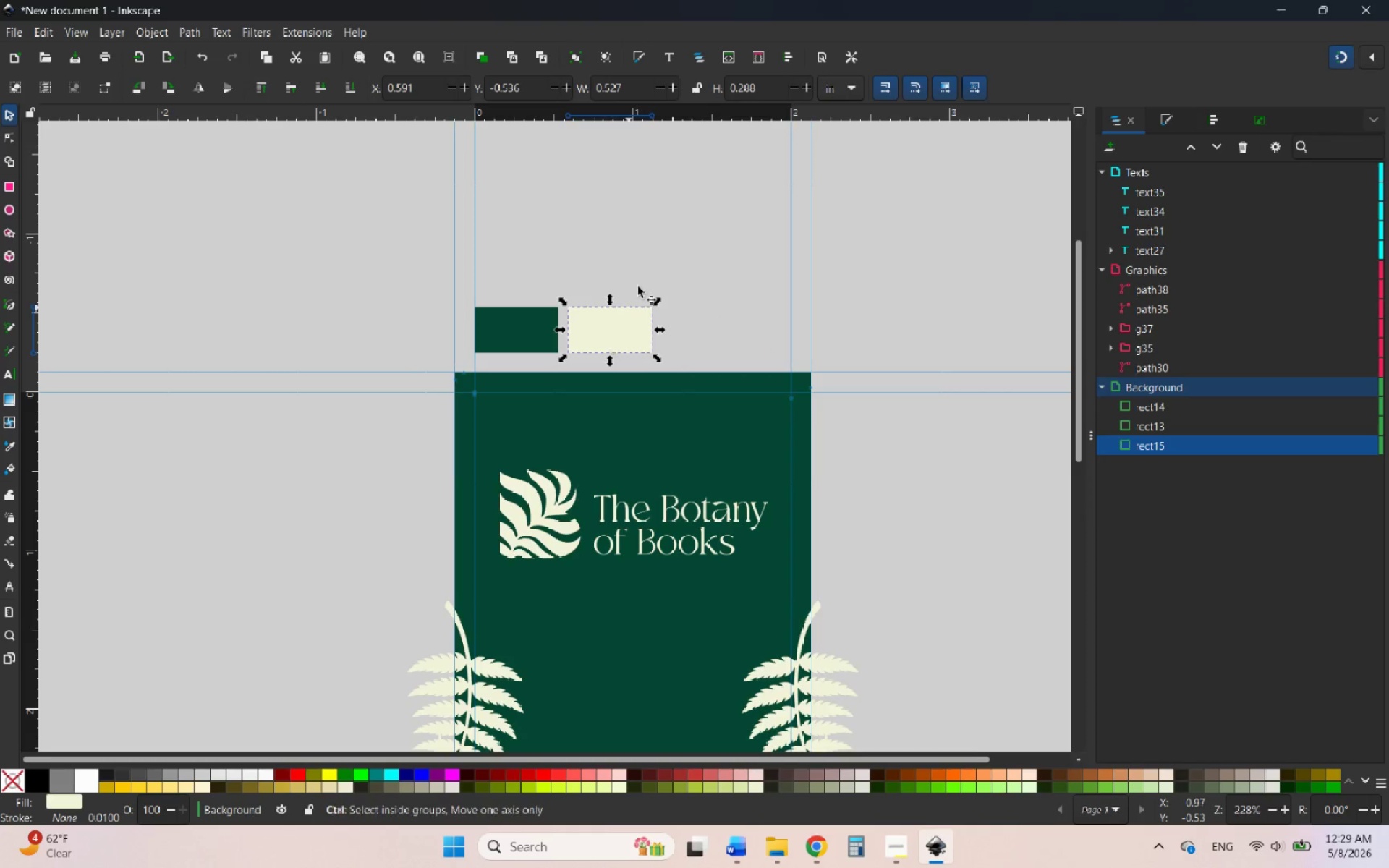 
hold_key(key=ControlLeft, duration=2.66)
scroll: coordinate [646, 274], scroll_direction: down, amount: 4.0
 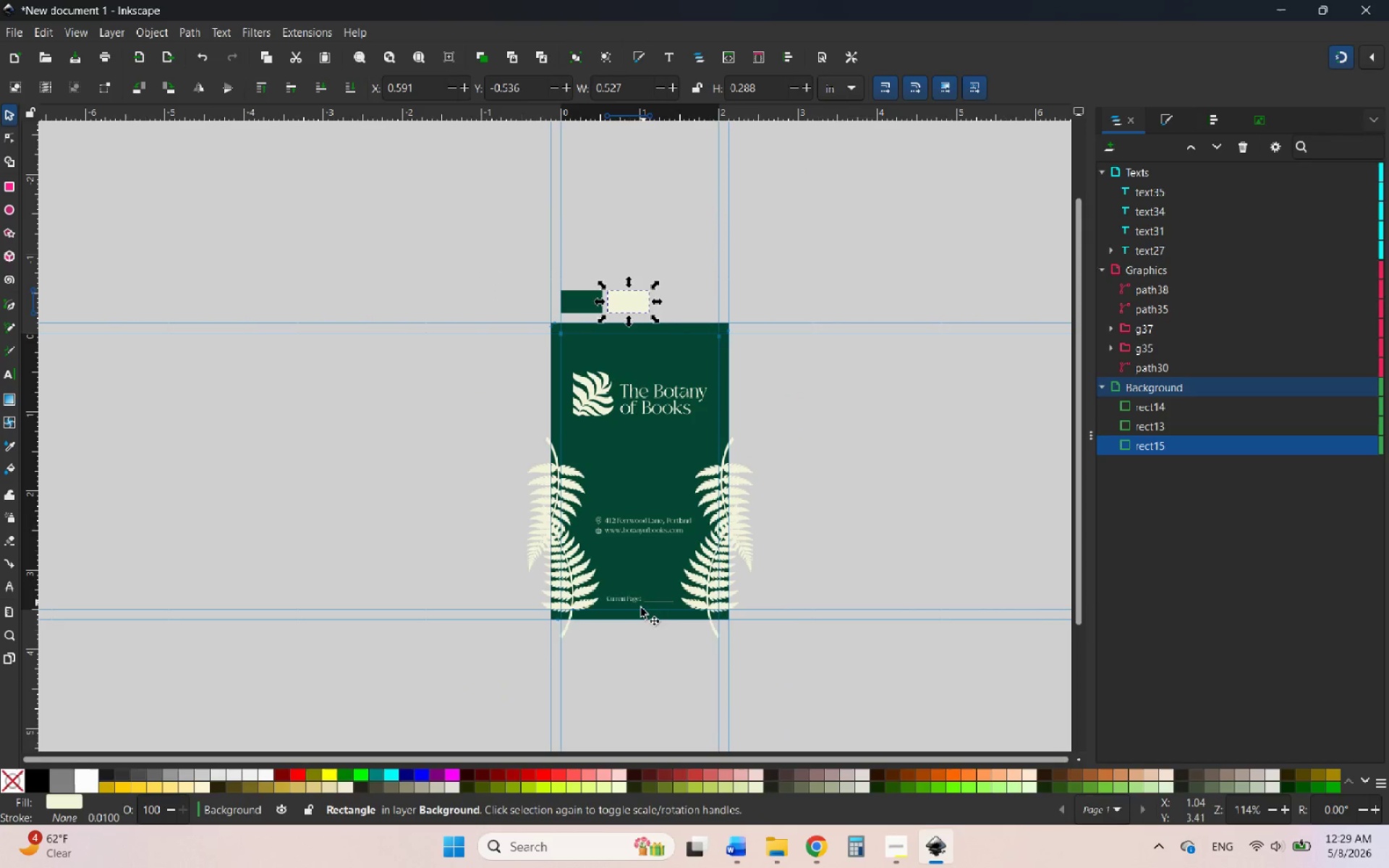 
scroll: coordinate [637, 614], scroll_direction: up, amount: 5.0
 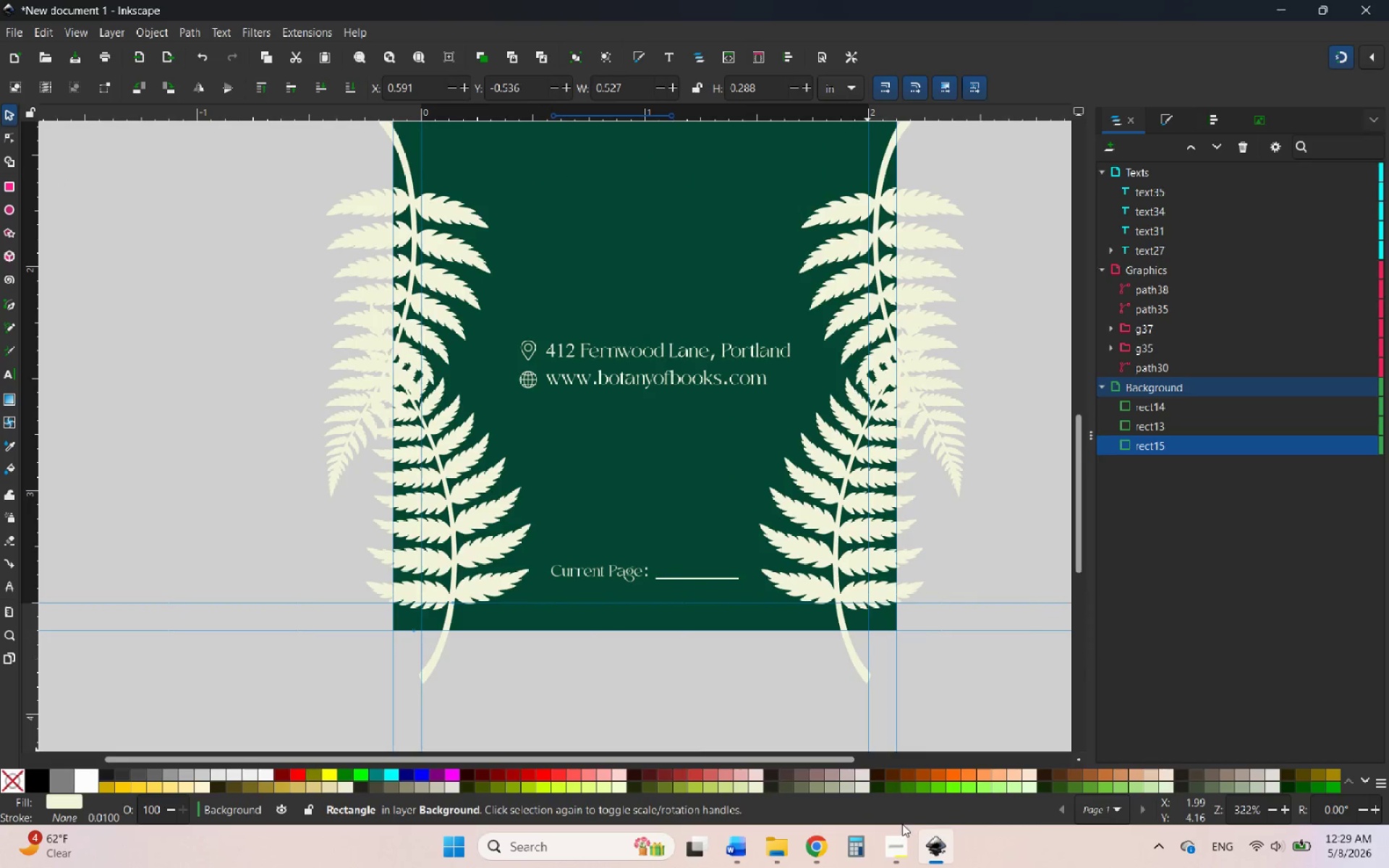 
left_click([901, 841])